 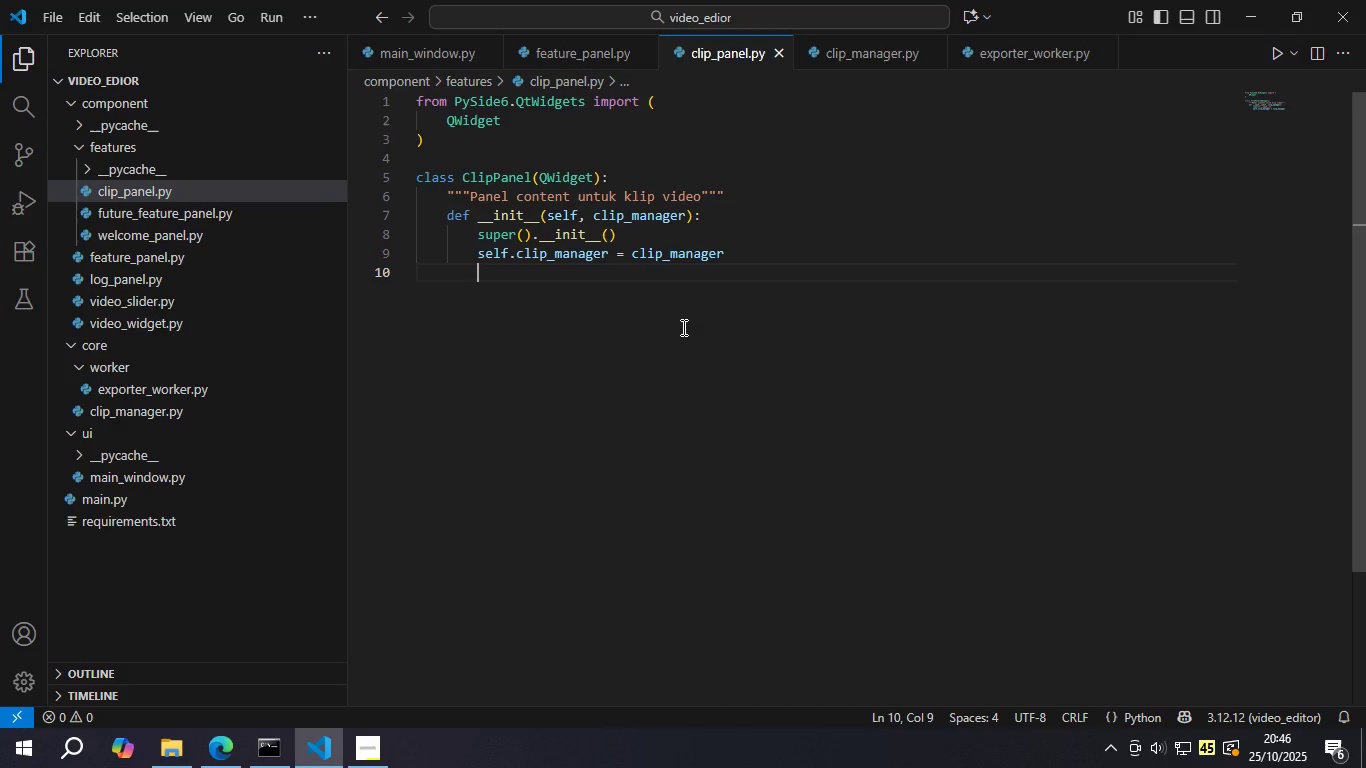 
double_click([535, 116])
 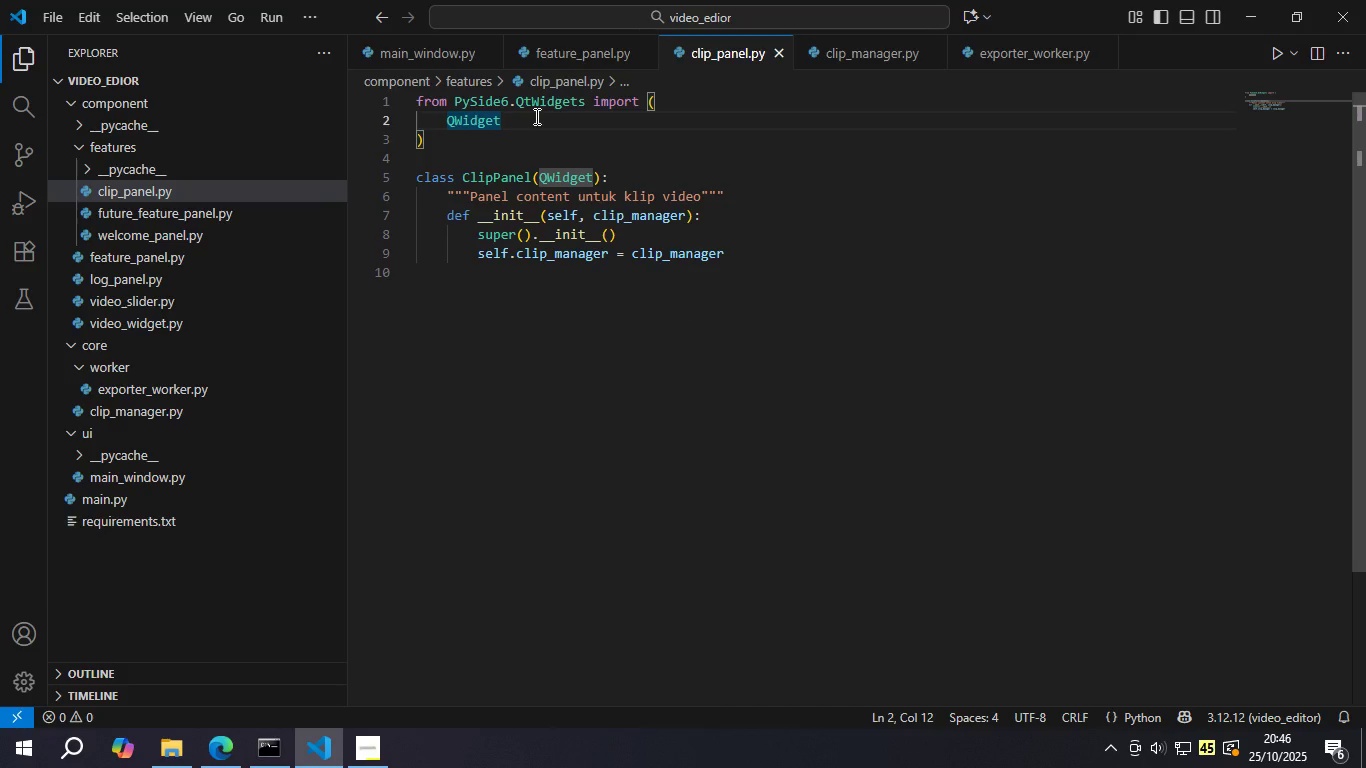 
type(, QPush)
 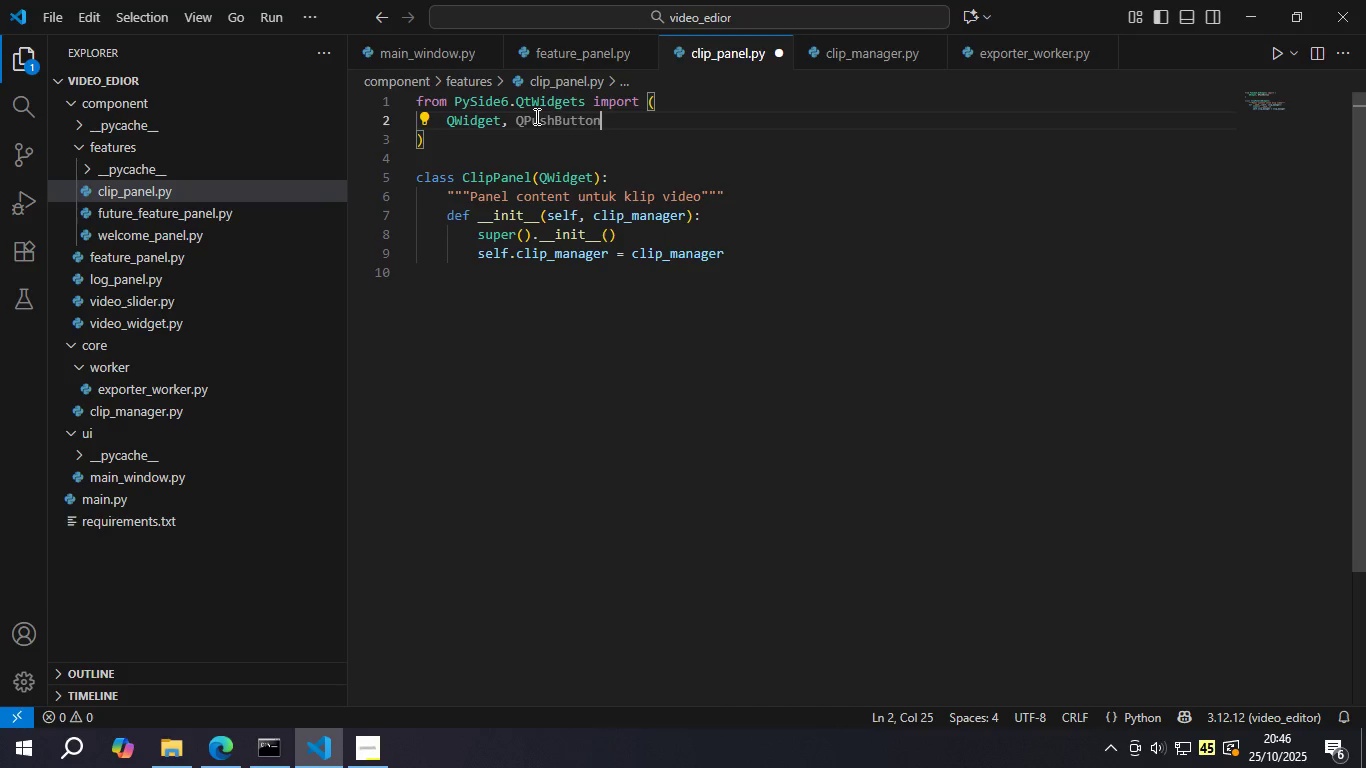 
 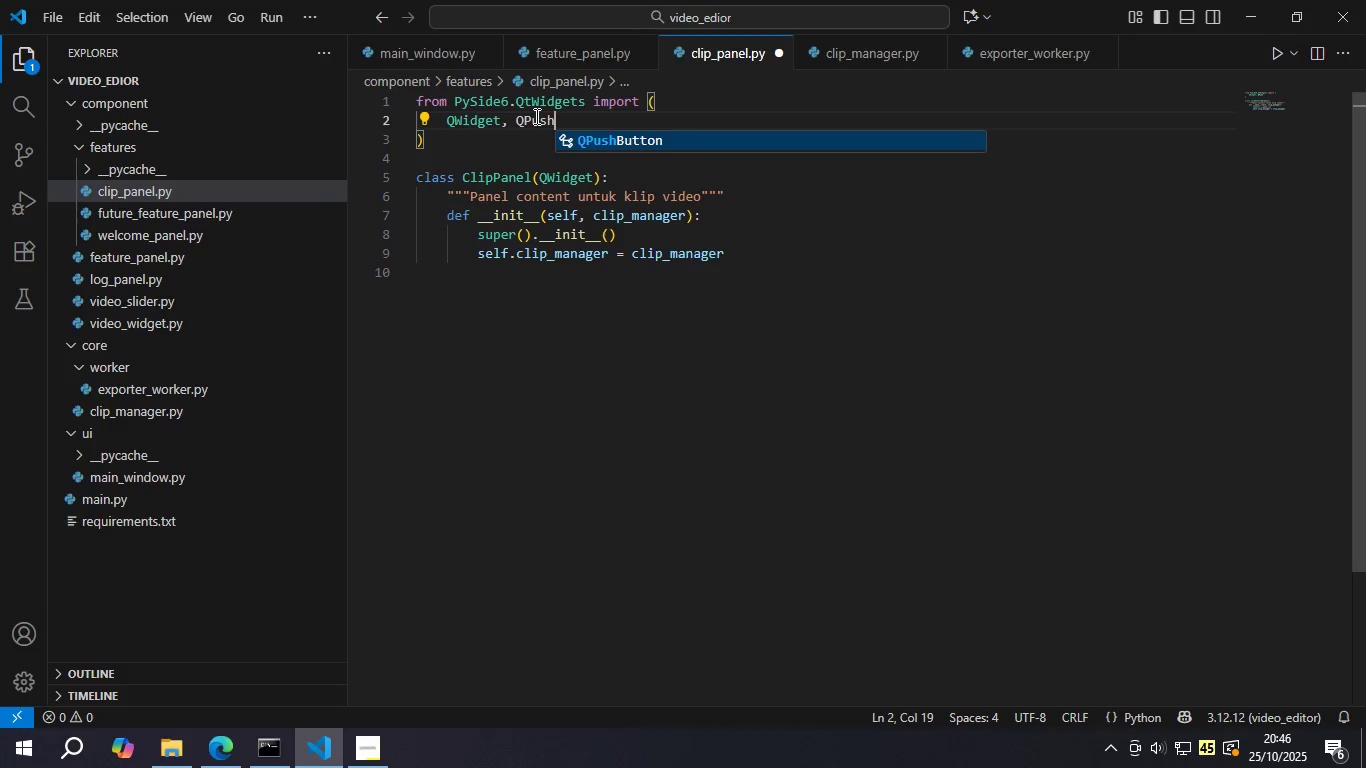 
key(Enter)
 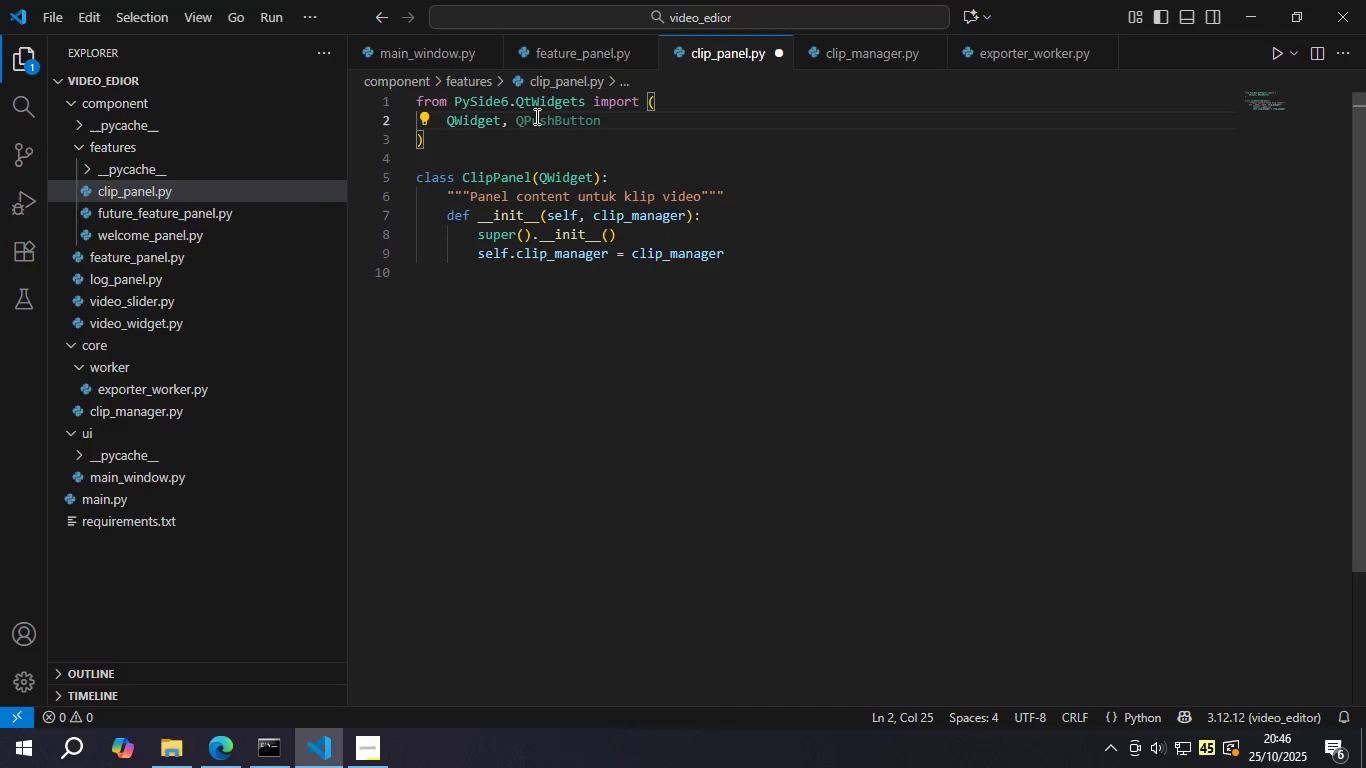 
type(, QVV)
key(Backspace)
type(BO)
 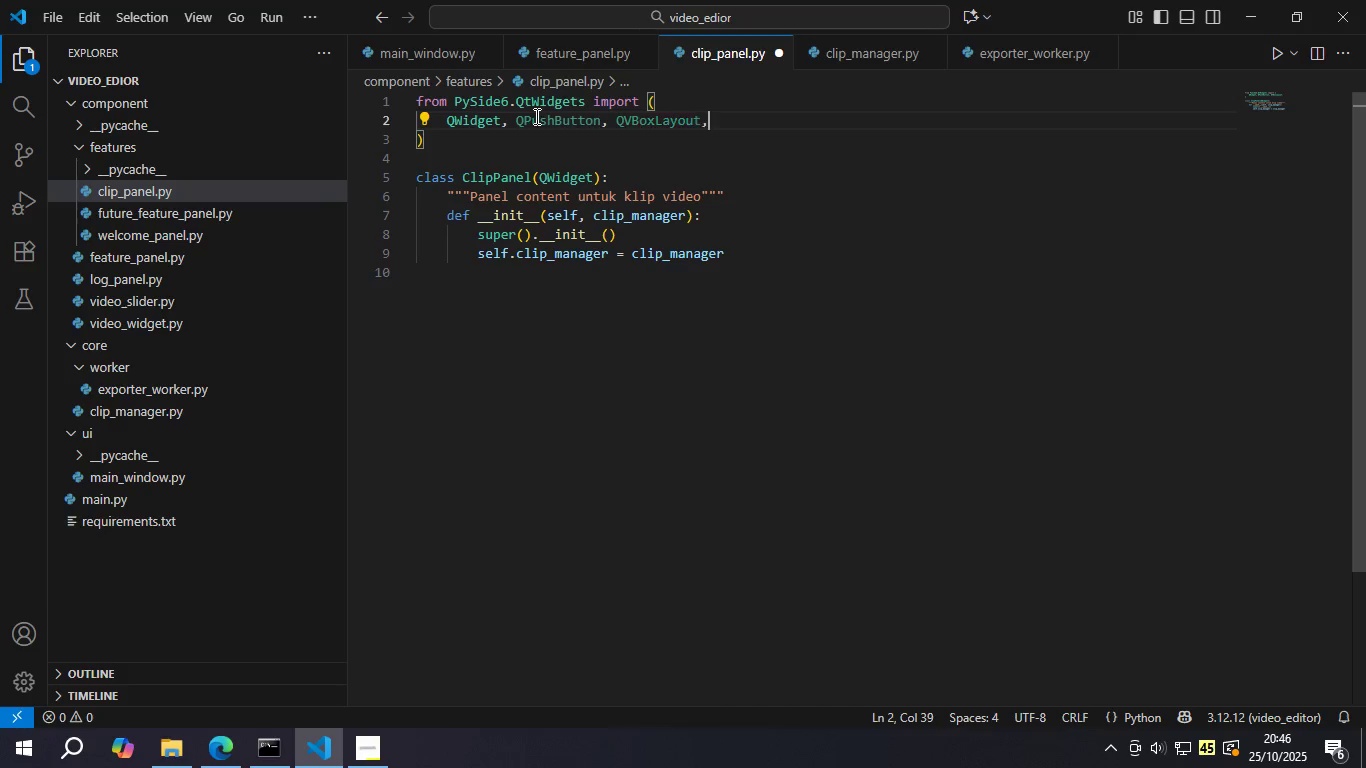 
 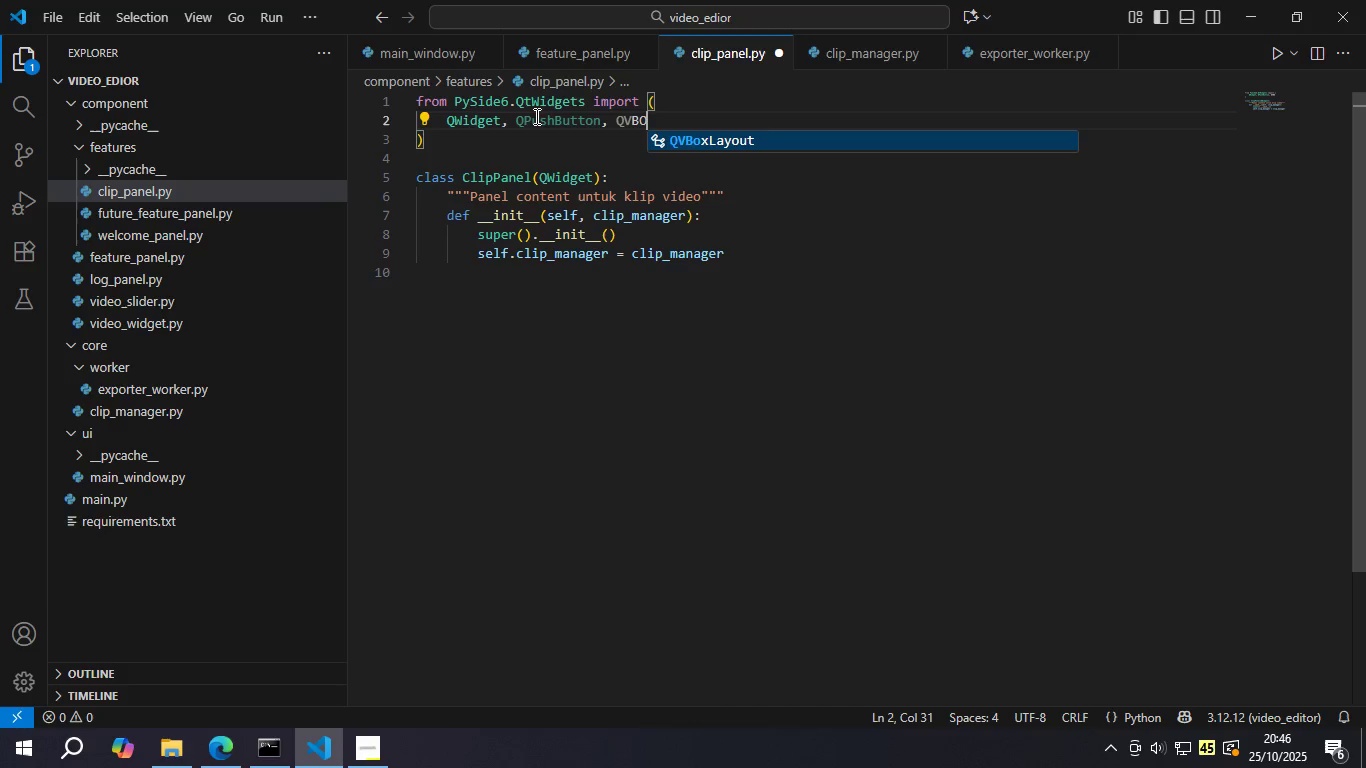 
key(Enter)
 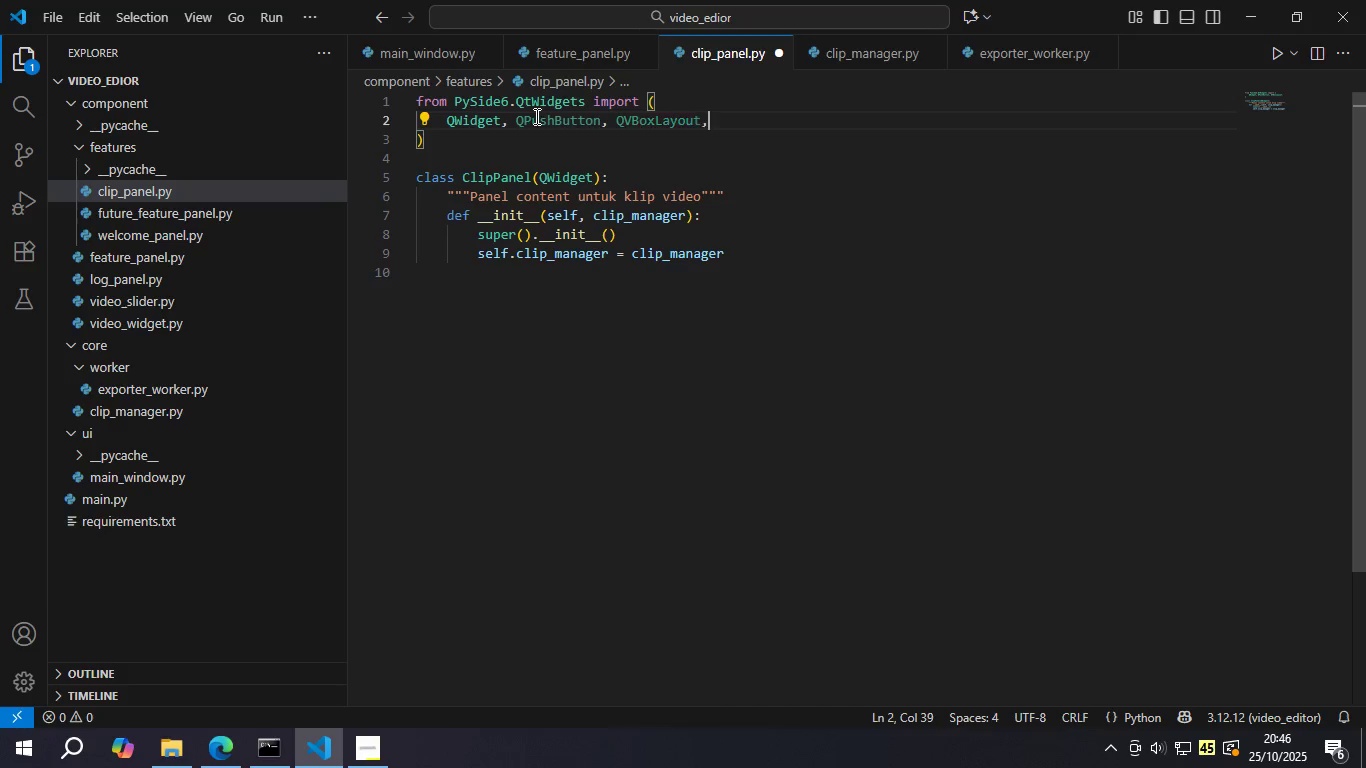 
type(, QLa)
 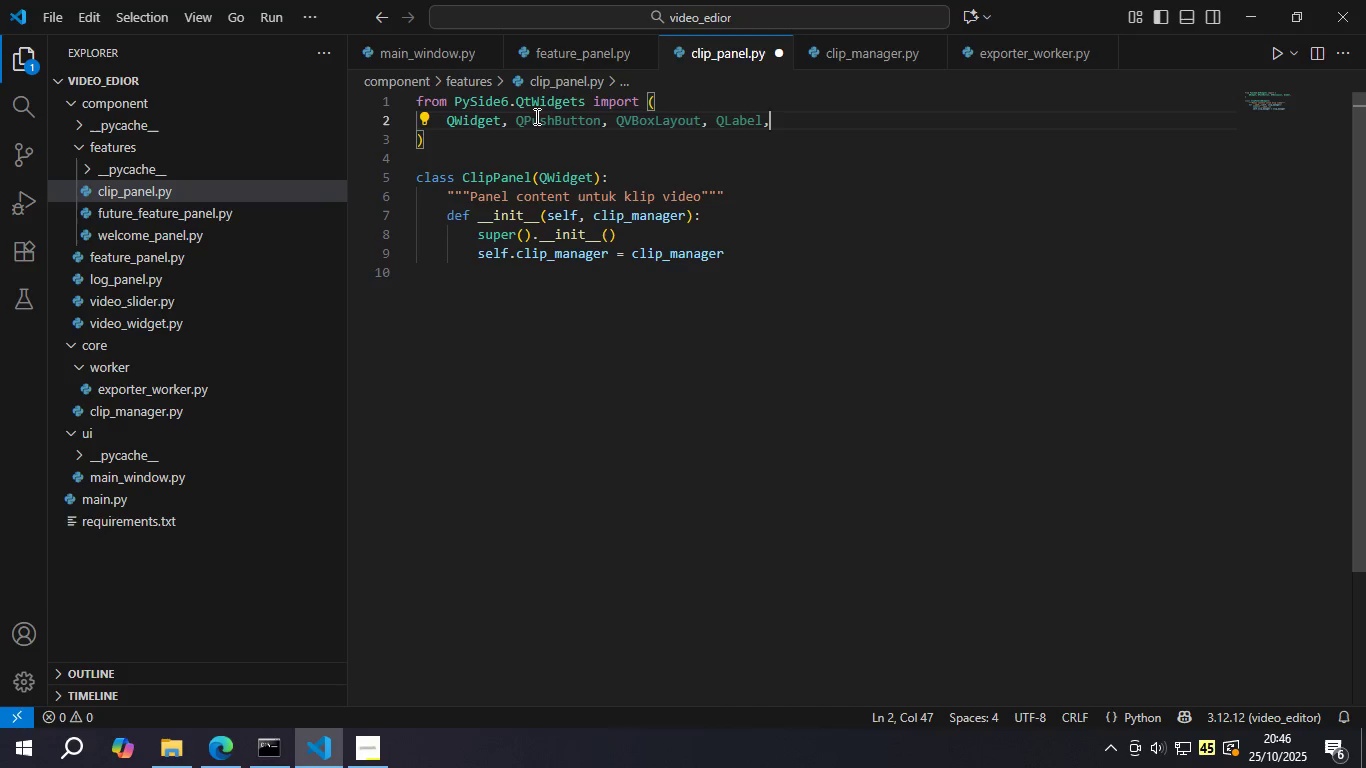 
 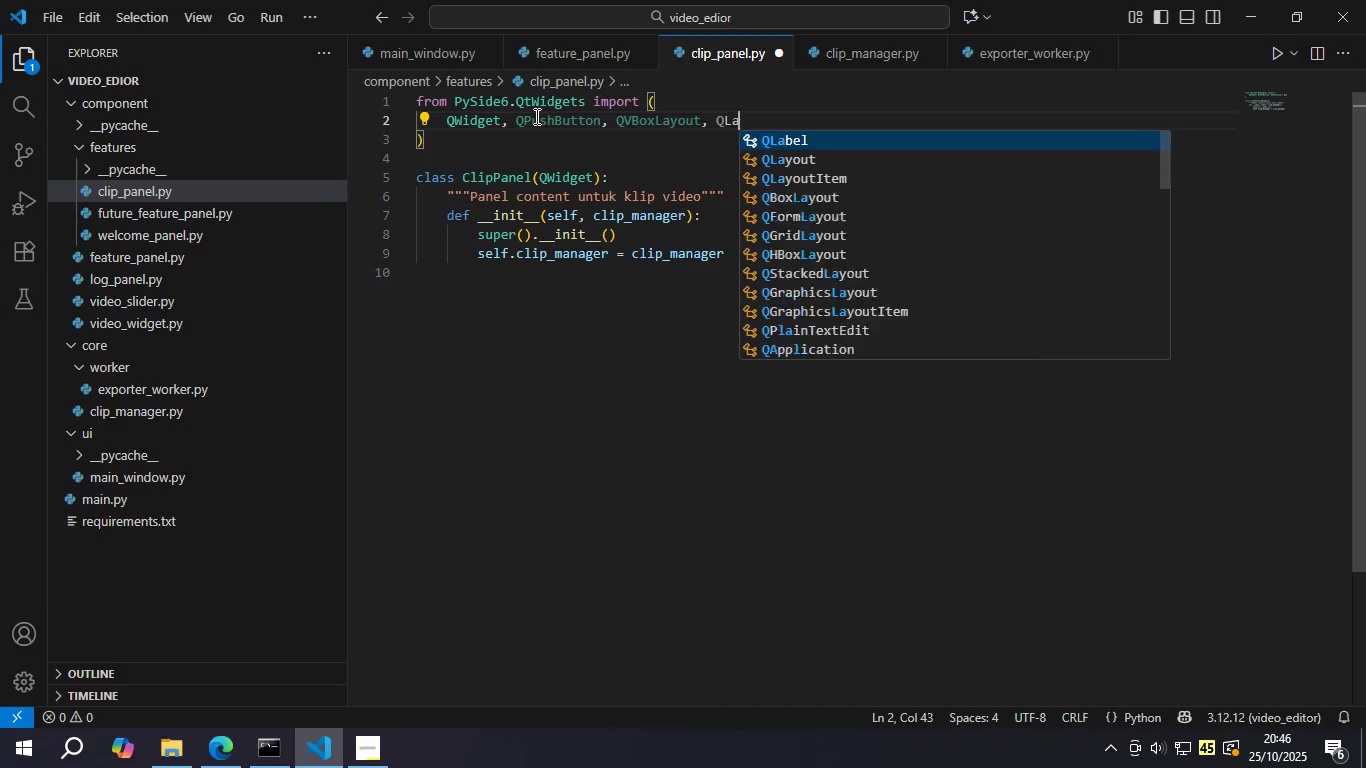 
key(Enter)
 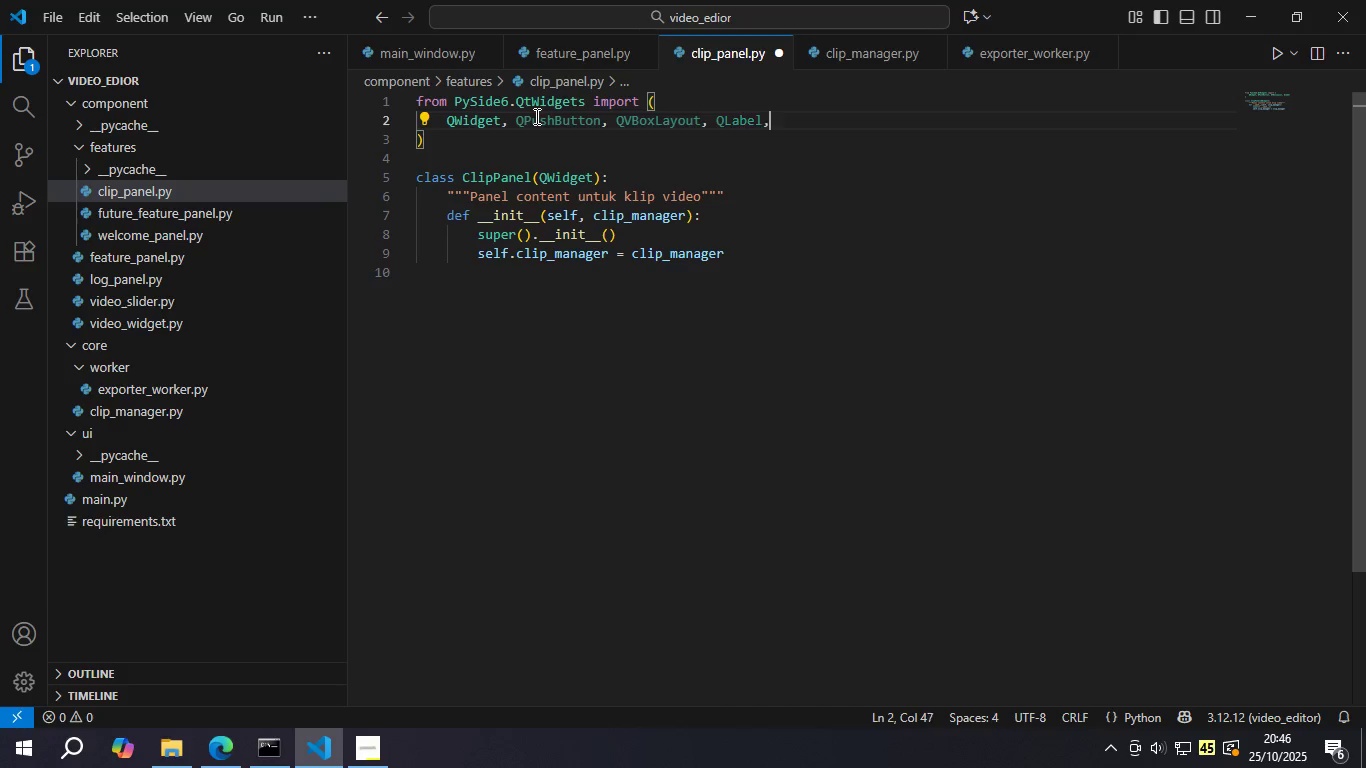 
type(, QLis)
 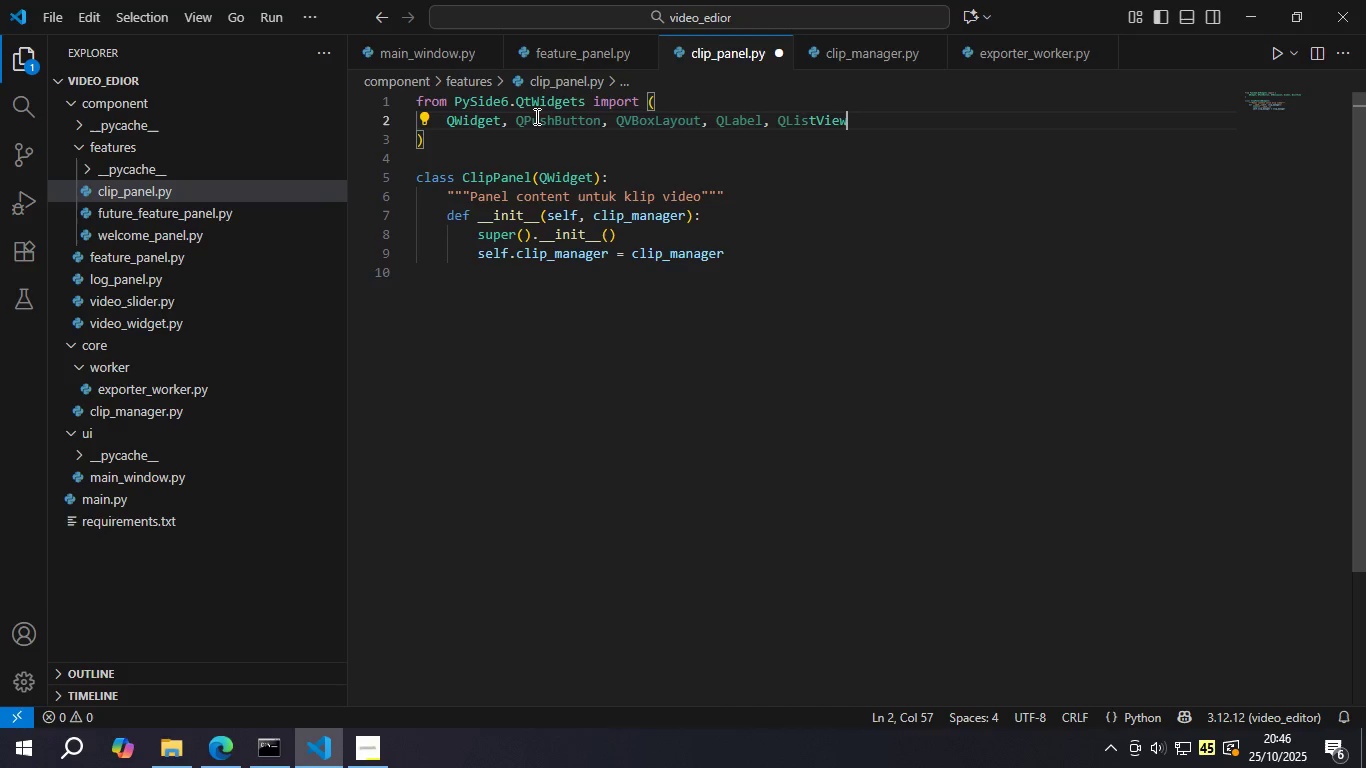 
 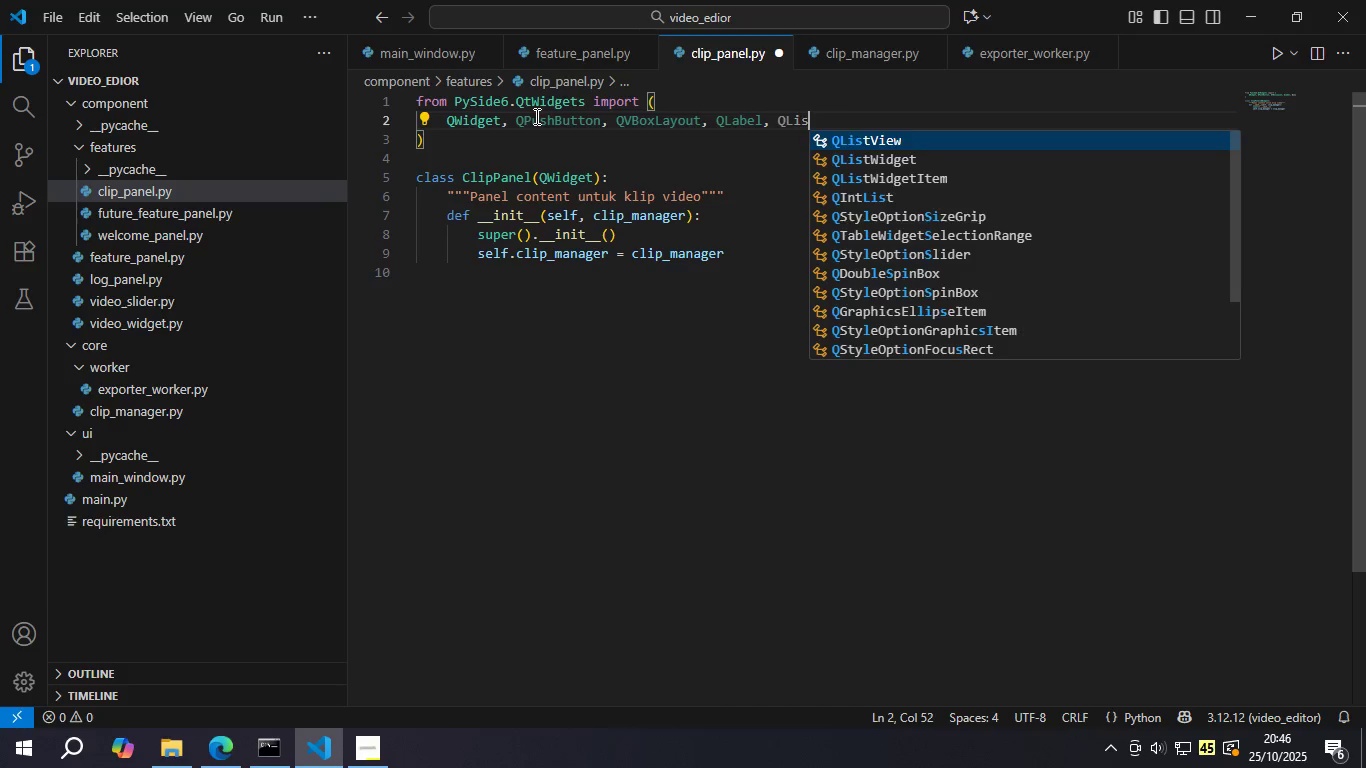 
key(Enter)
 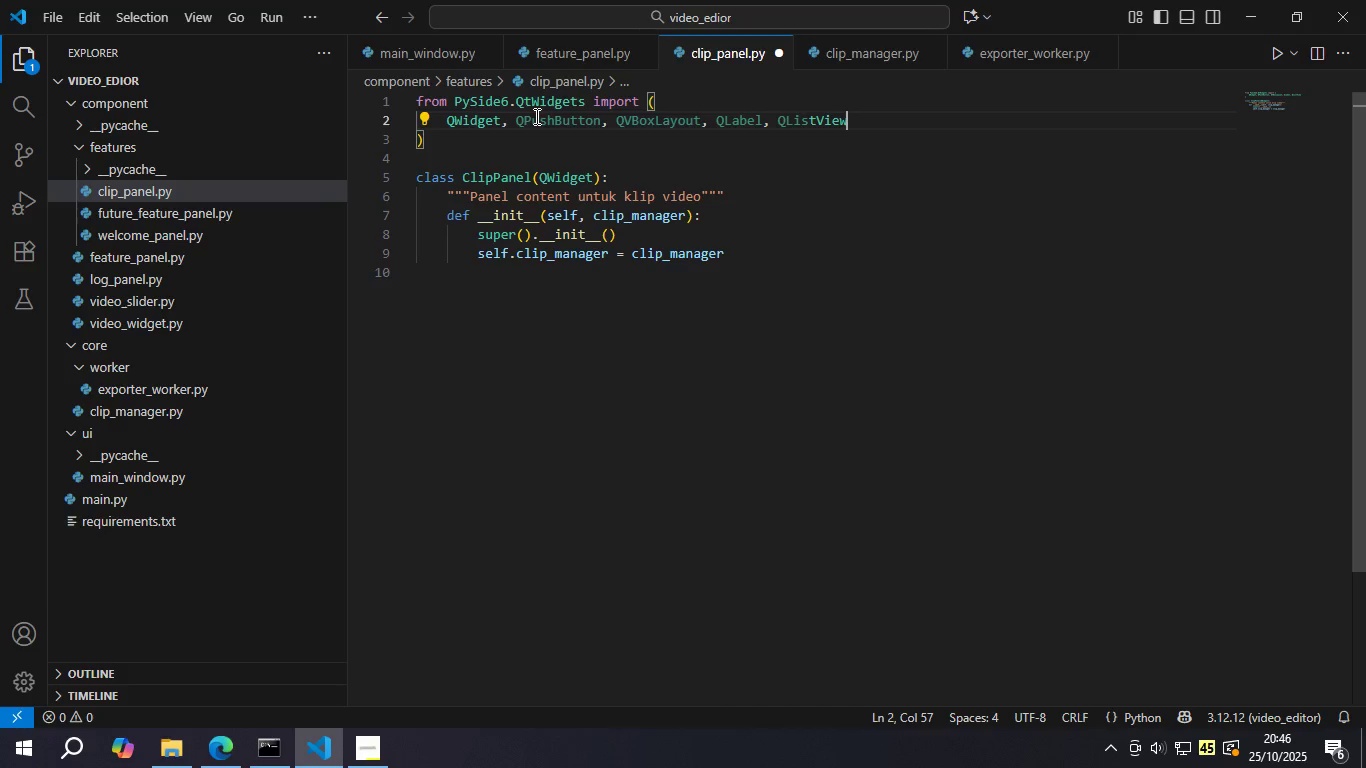 
key(Backspace)
 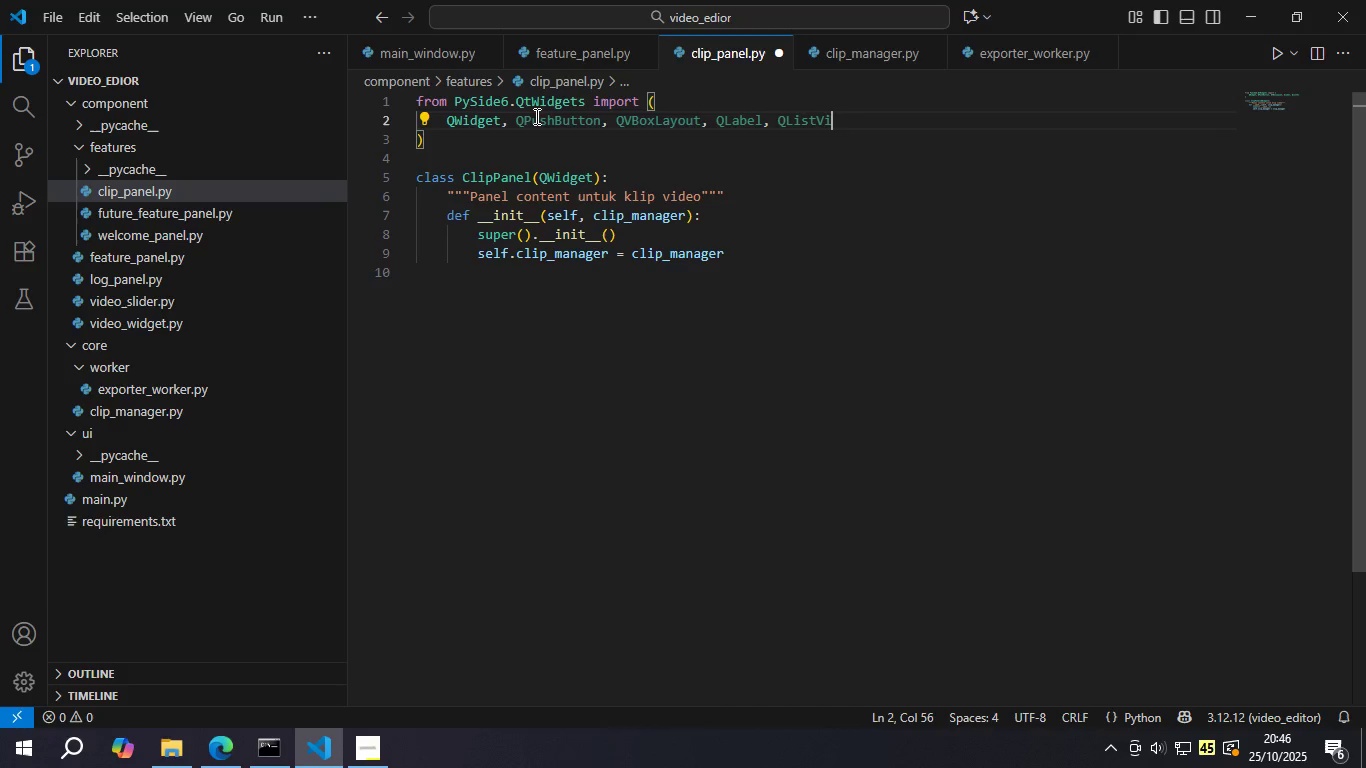 
key(Backspace)
 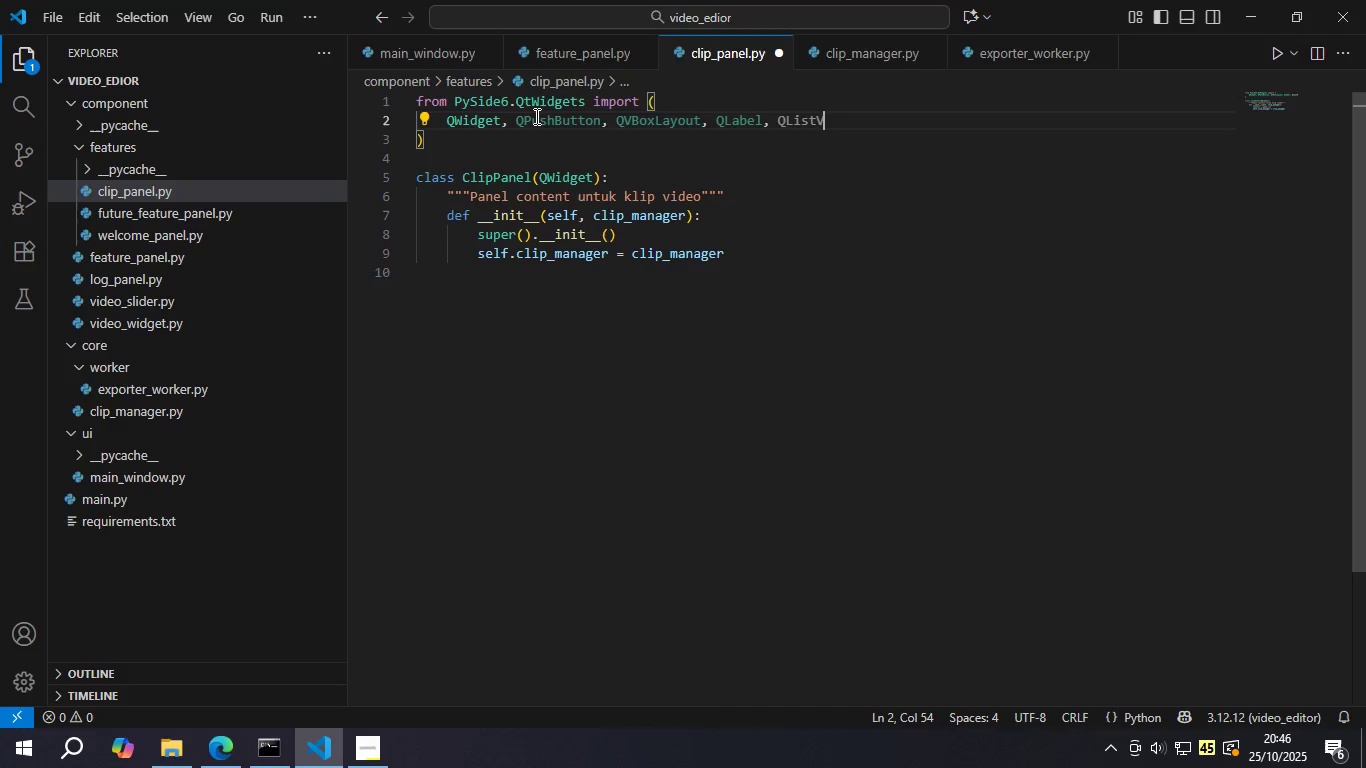 
key(Backspace)
 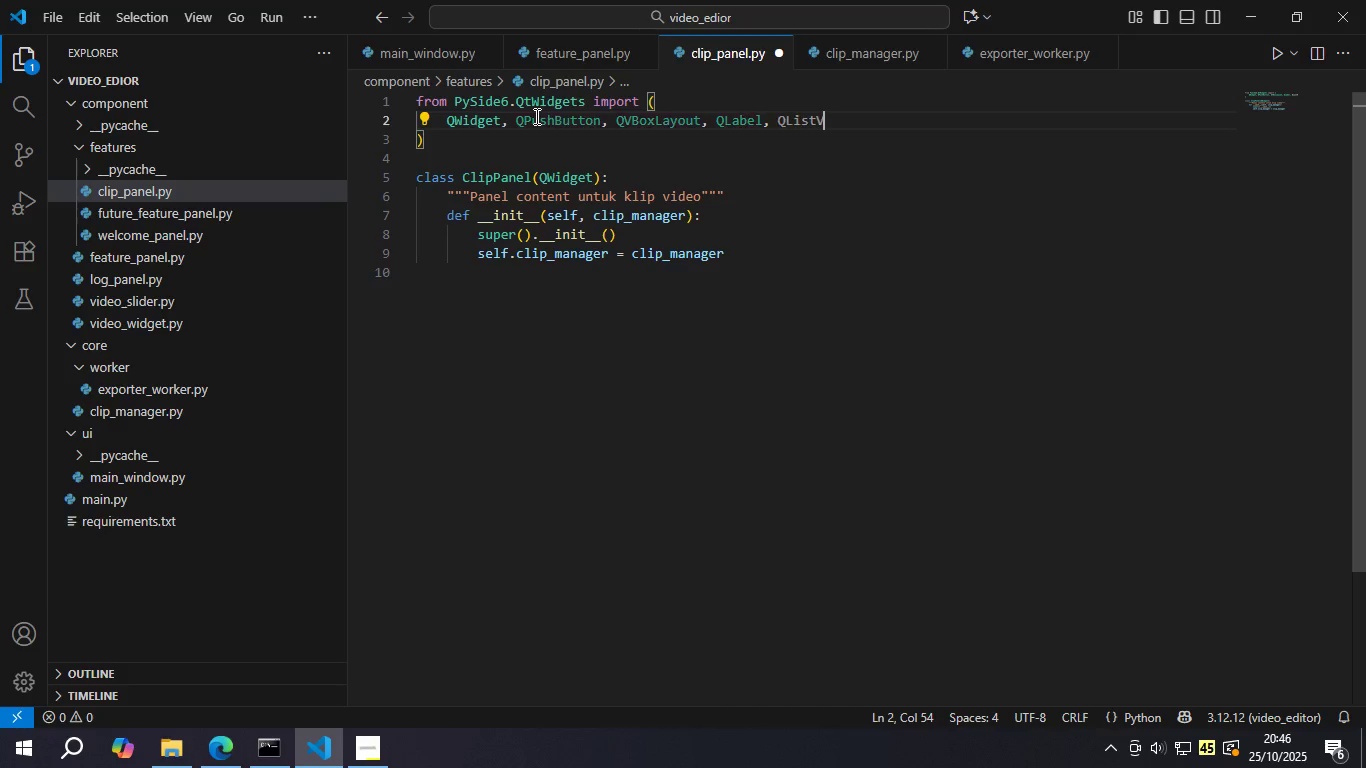 
key(Shift+ShiftLeft)
 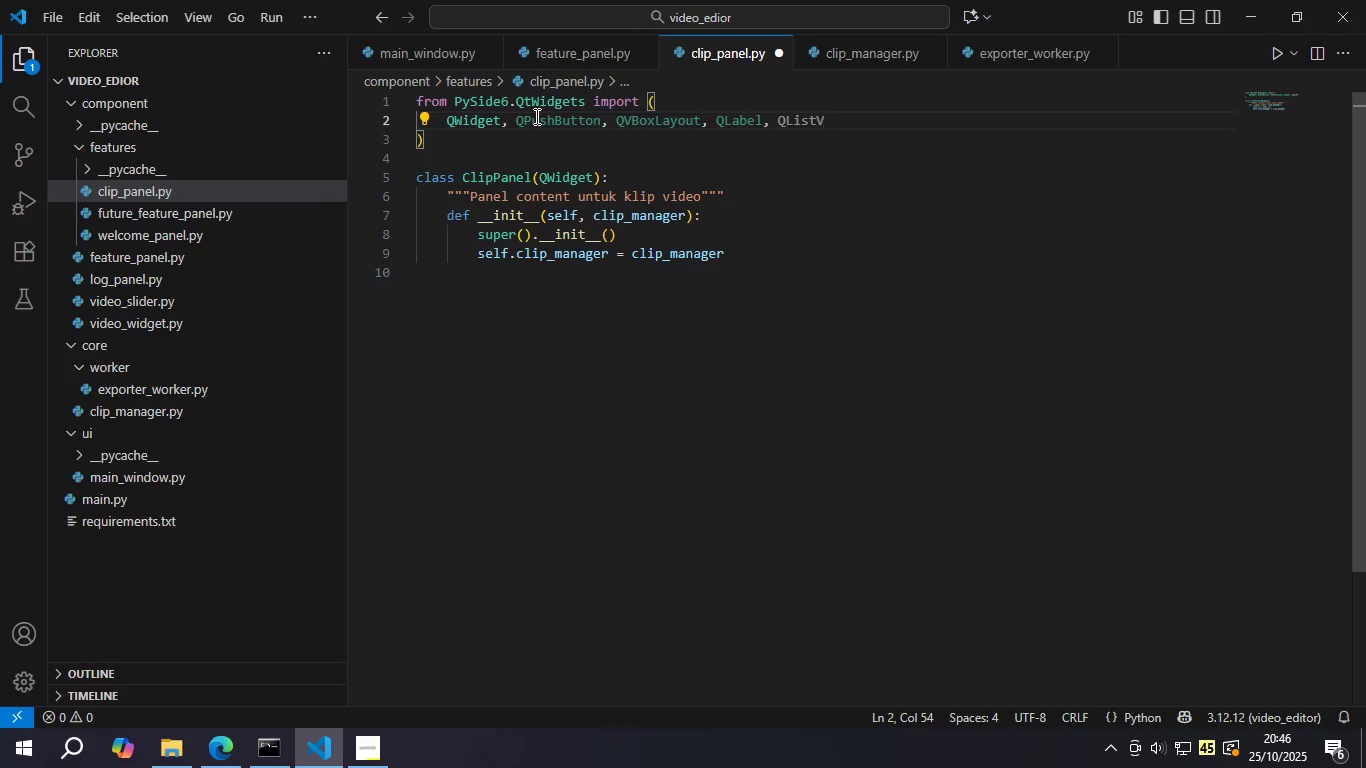 
key(Shift+Backspace)
 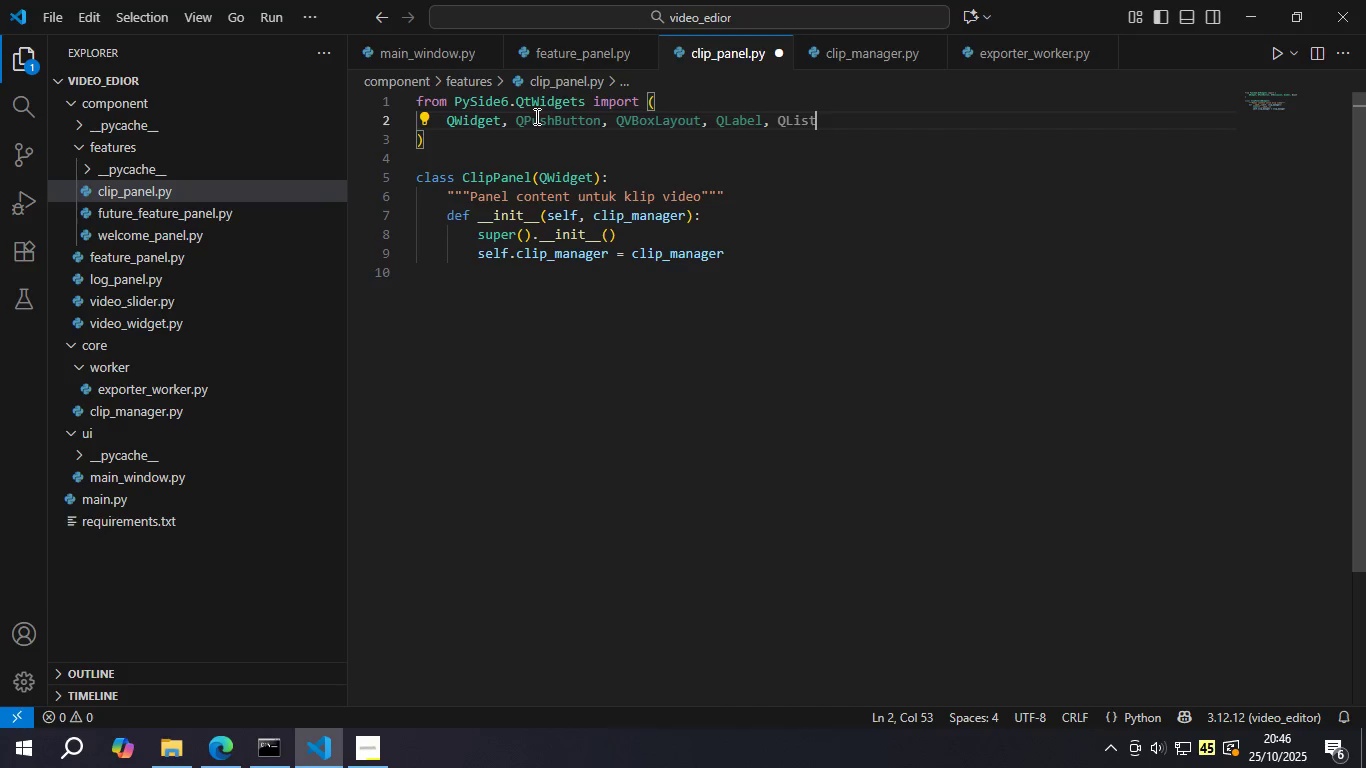 
key(Shift+ShiftLeft)
 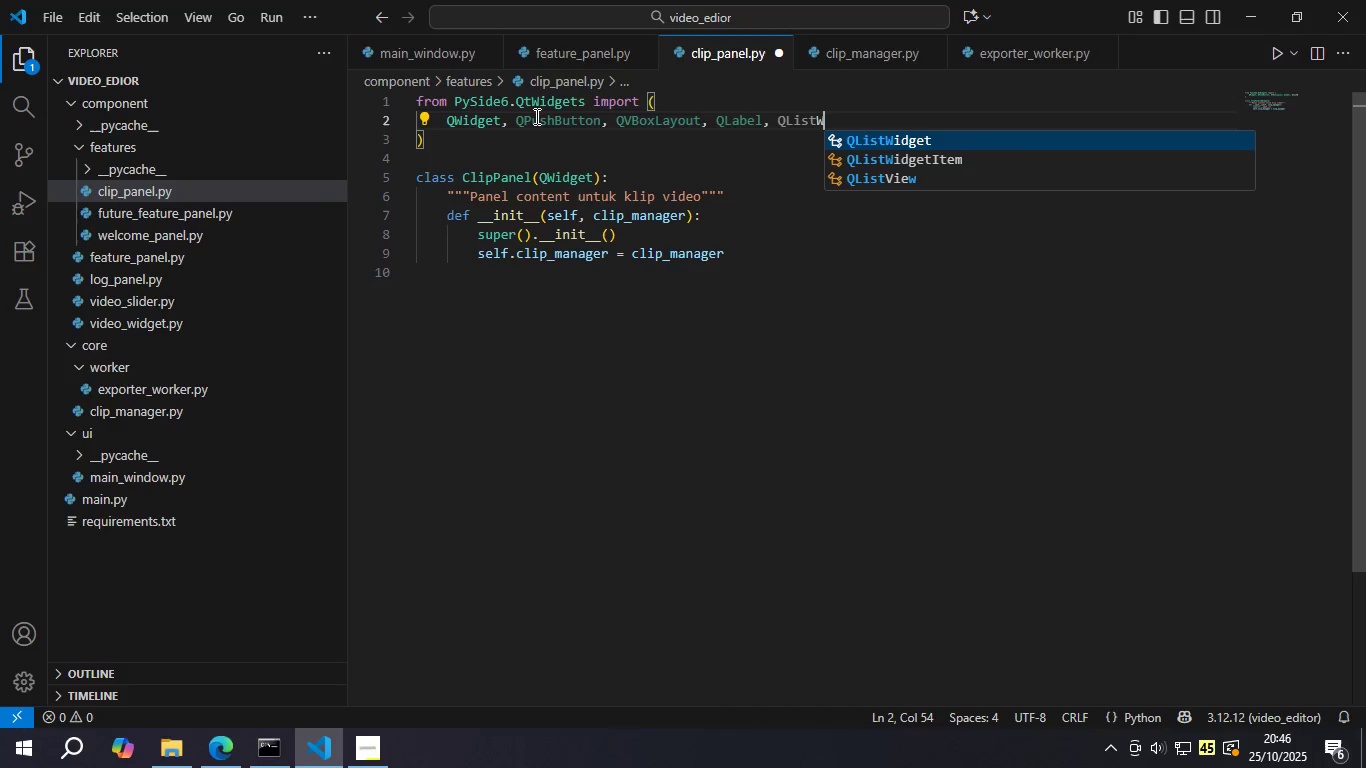 
key(Shift+W)
 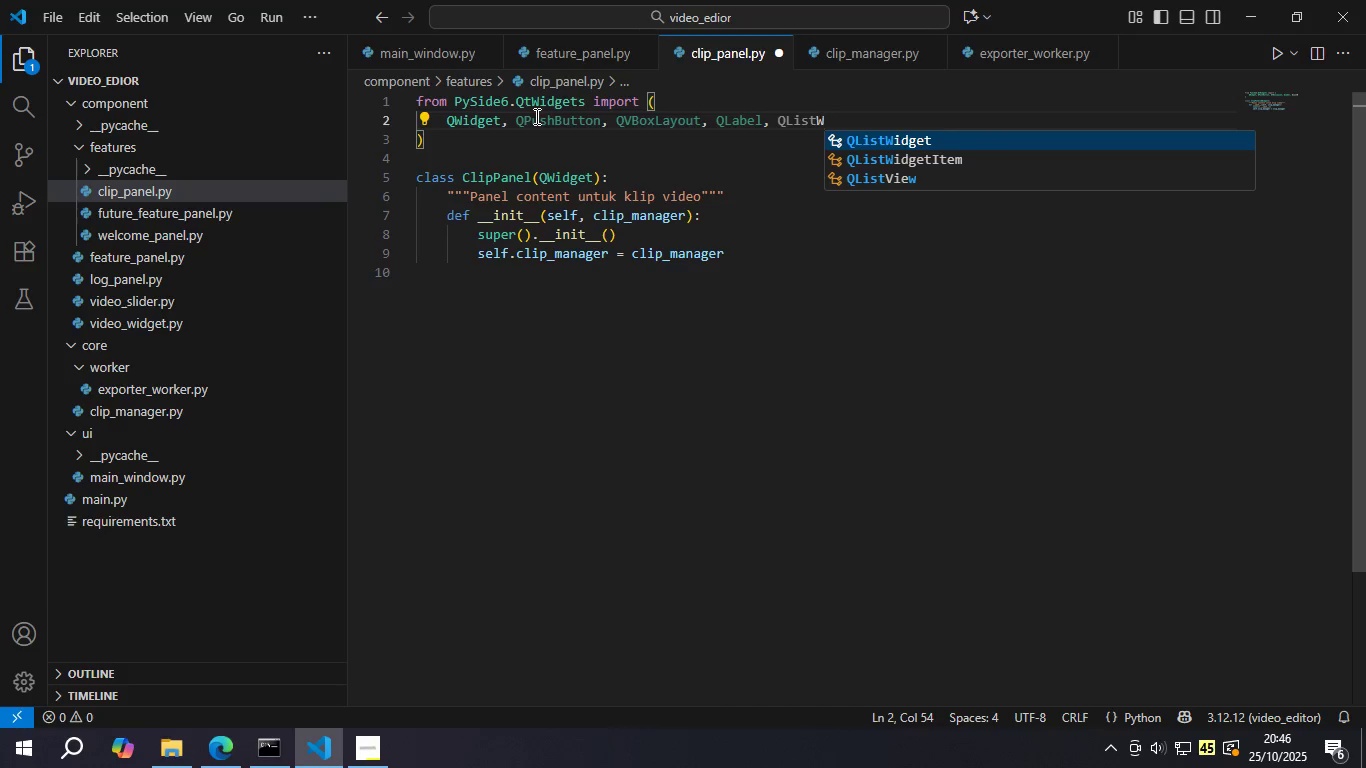 
key(Enter)
 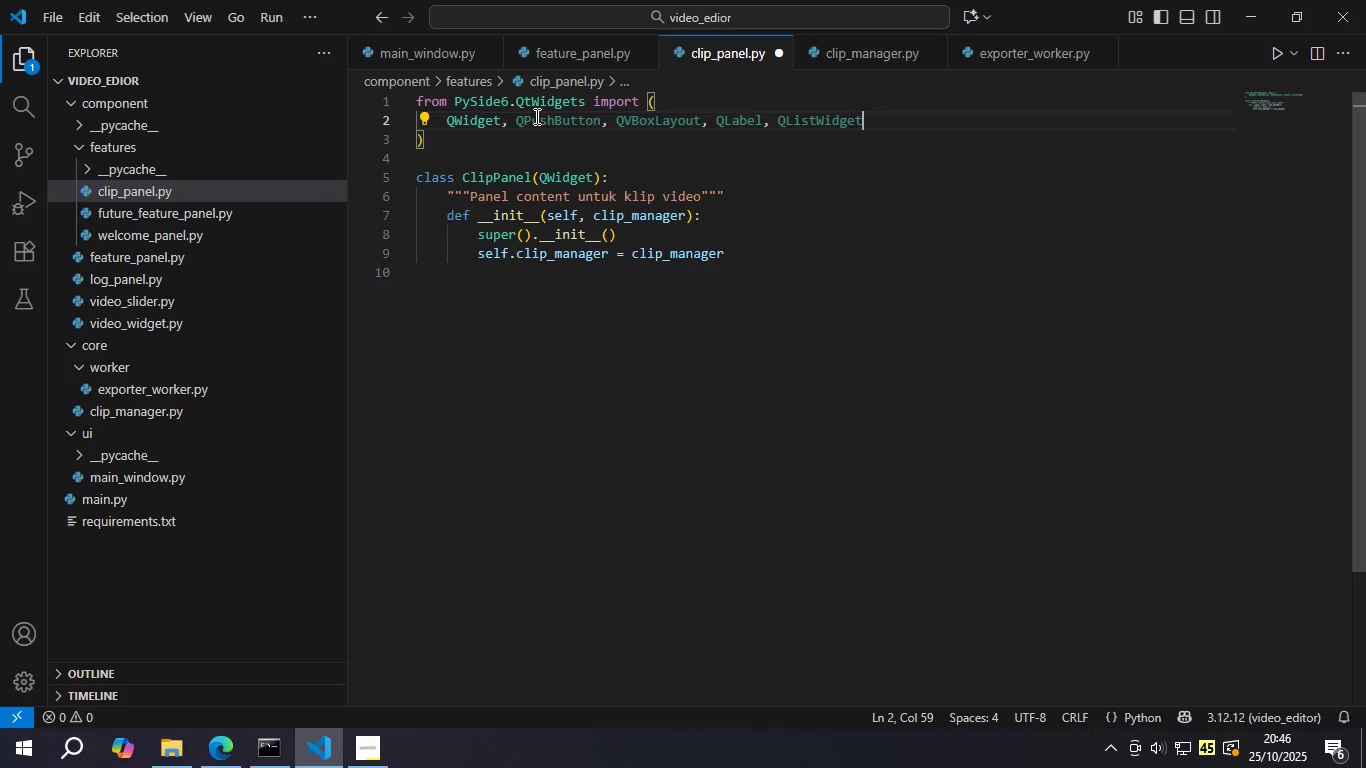 
type(, QHBo)
 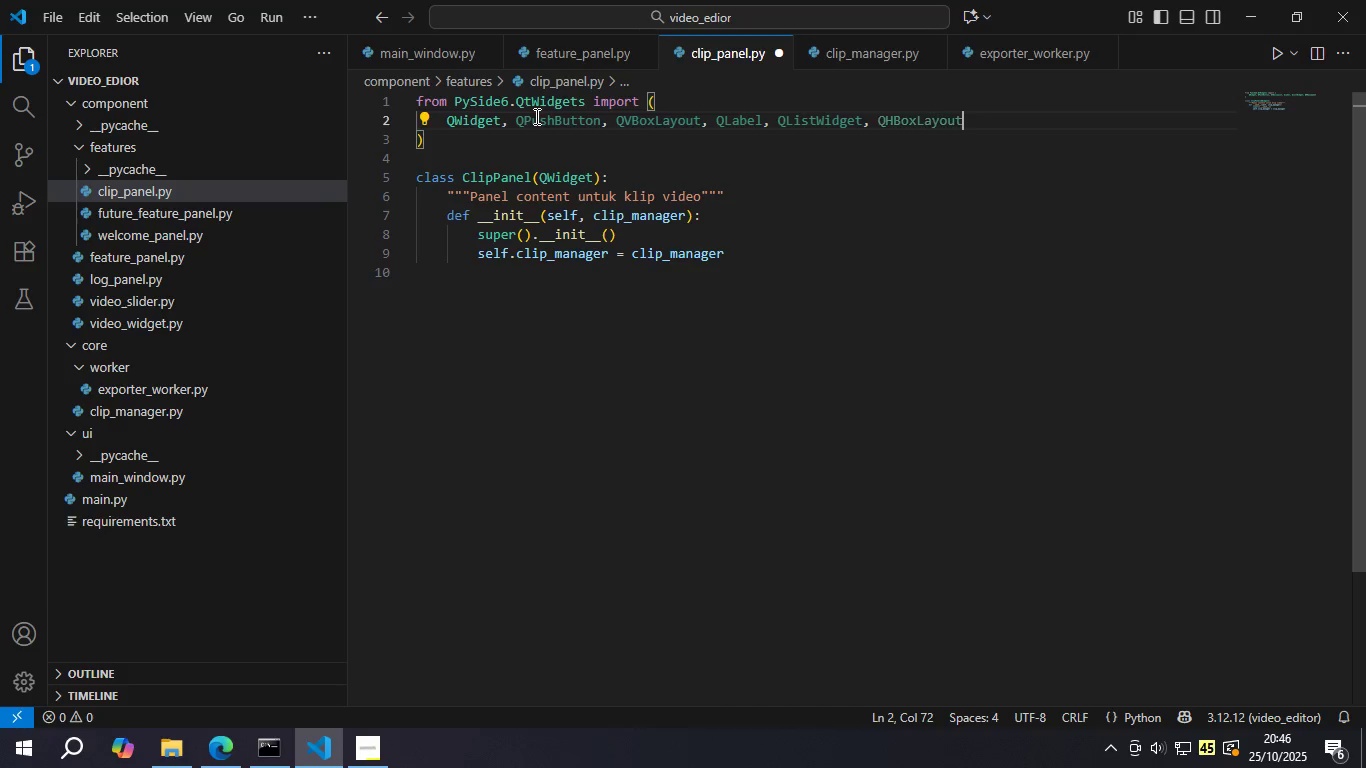 
 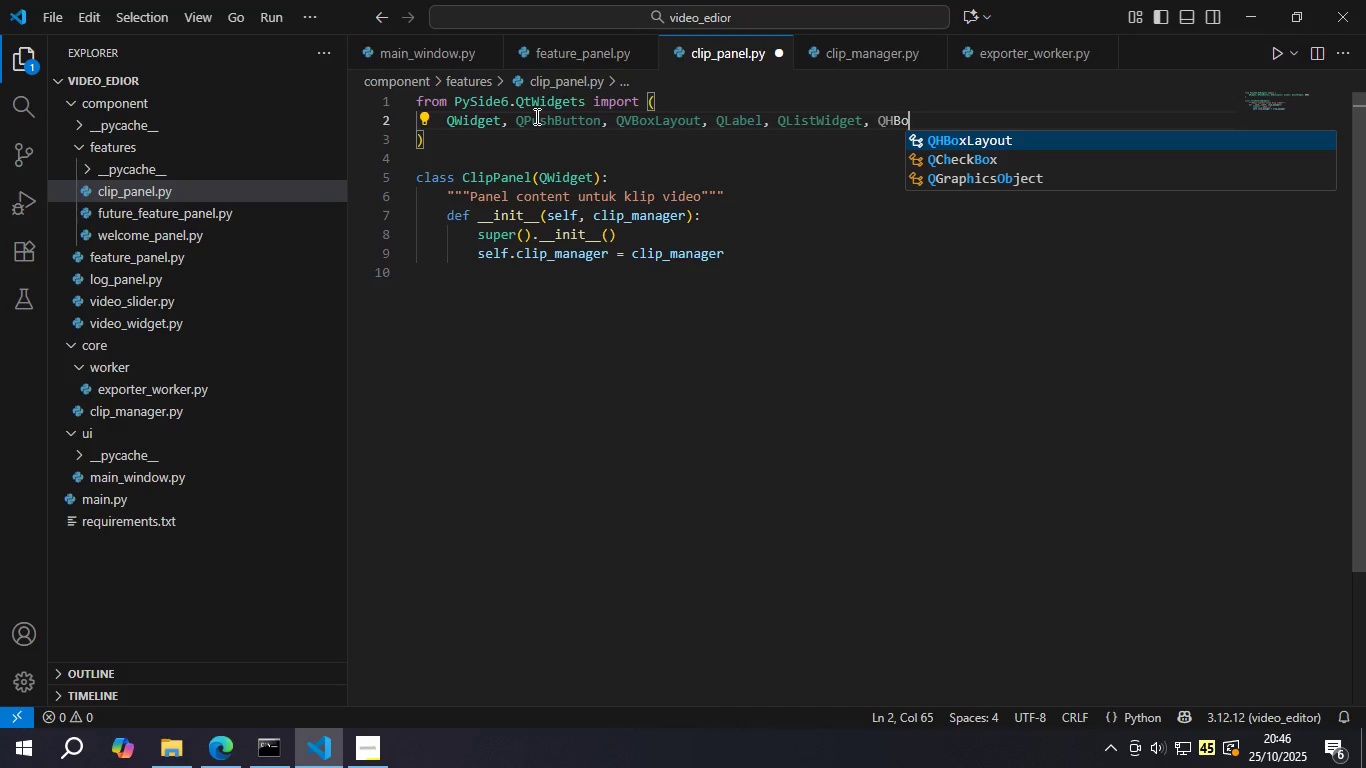 
key(Enter)
 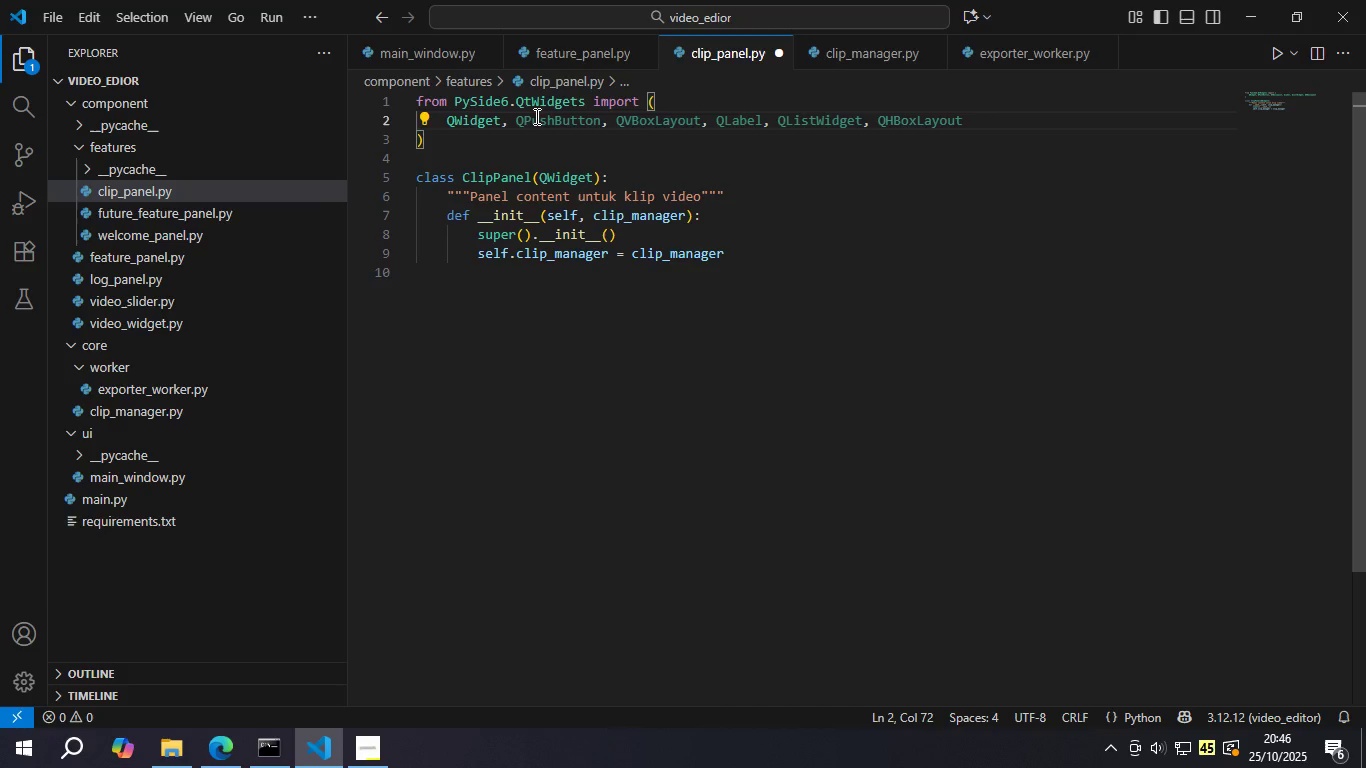 
key(Comma)
 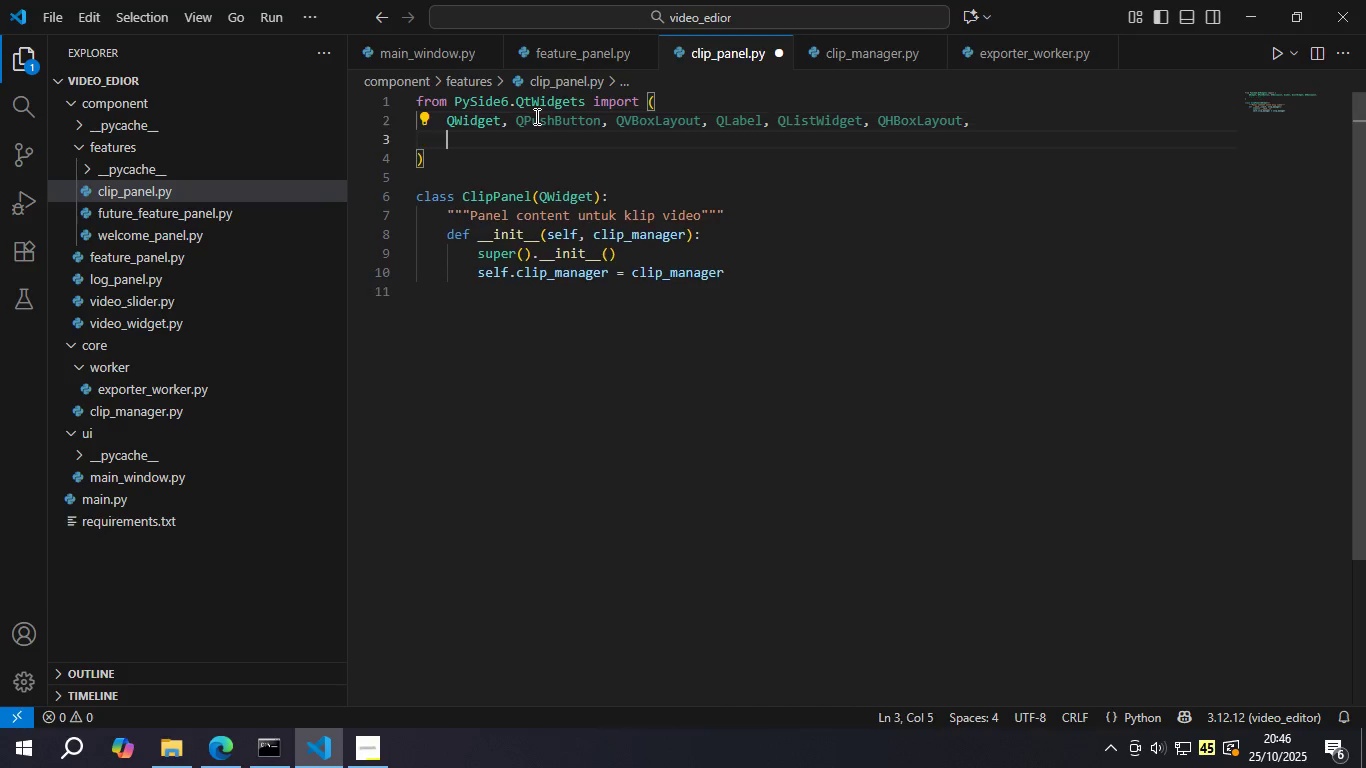 
key(Enter)
 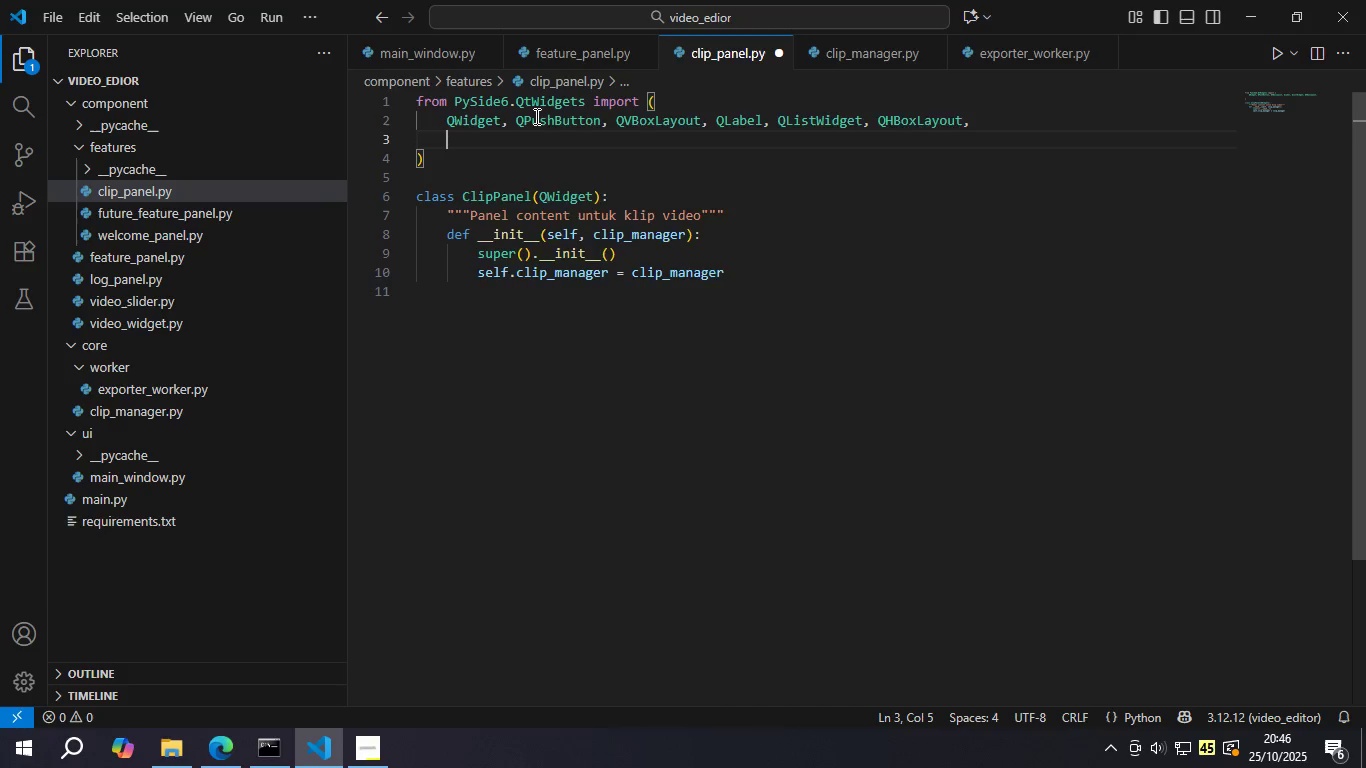 
type(Ql)
key(Backspace)
type(ListWo)
key(Backspace)
type(od)
key(Backspace)
key(Backspace)
key(Backspace)
key(Backspace)
type(t)
 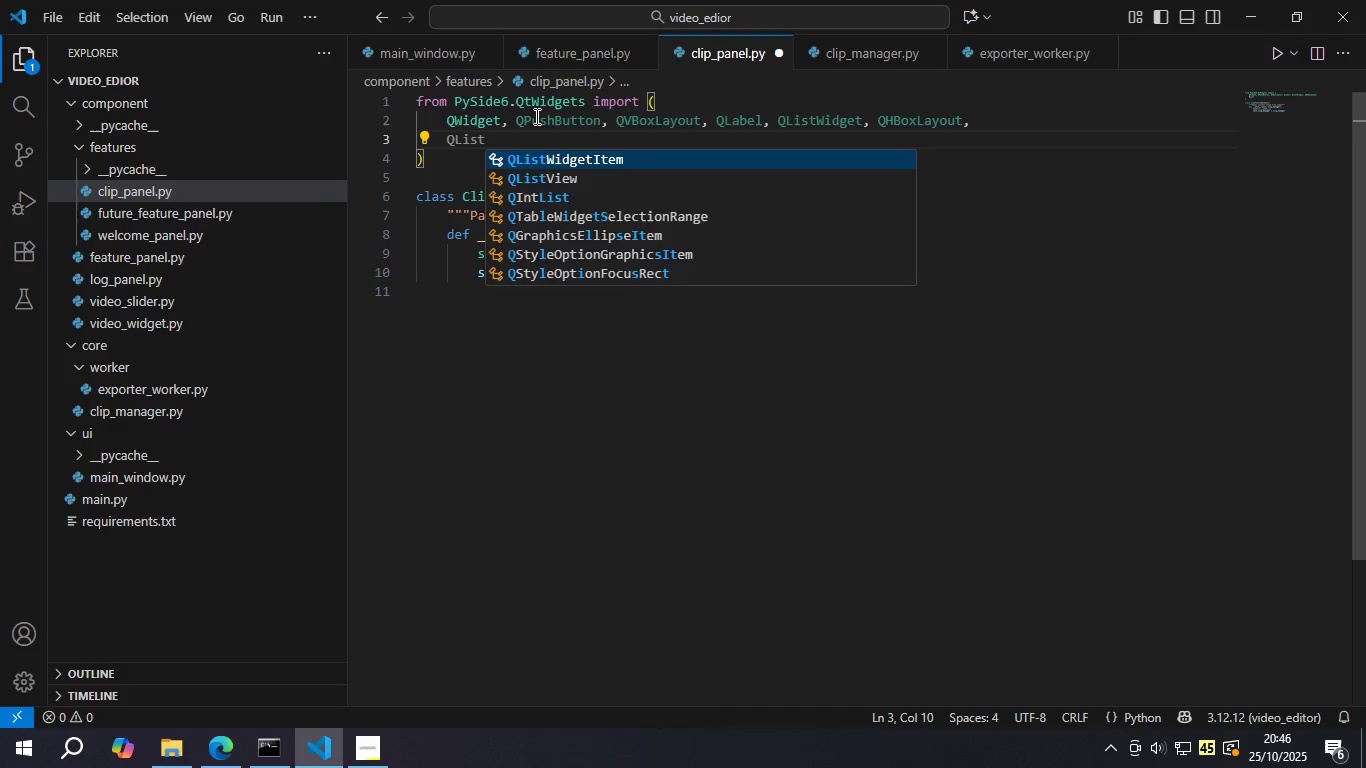 
key(Enter)
 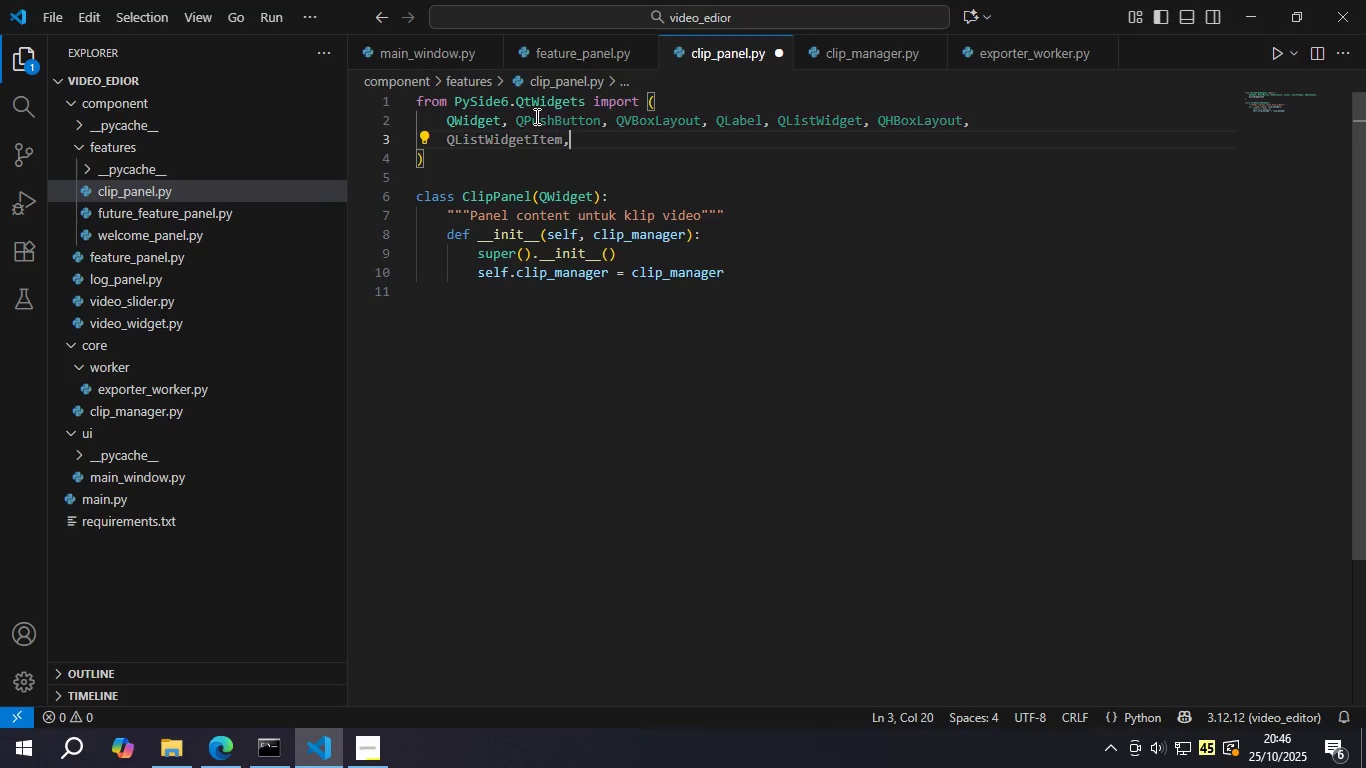 
type(, QApl)
 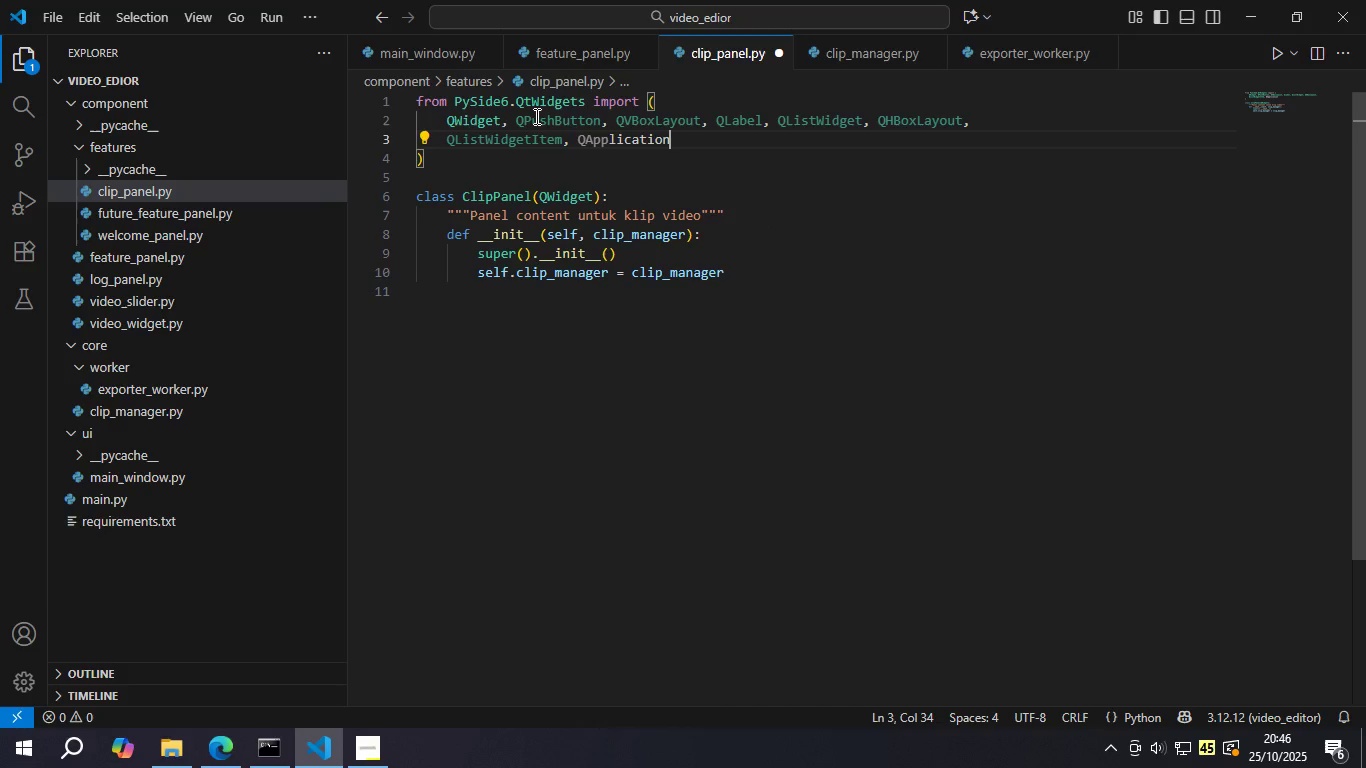 
 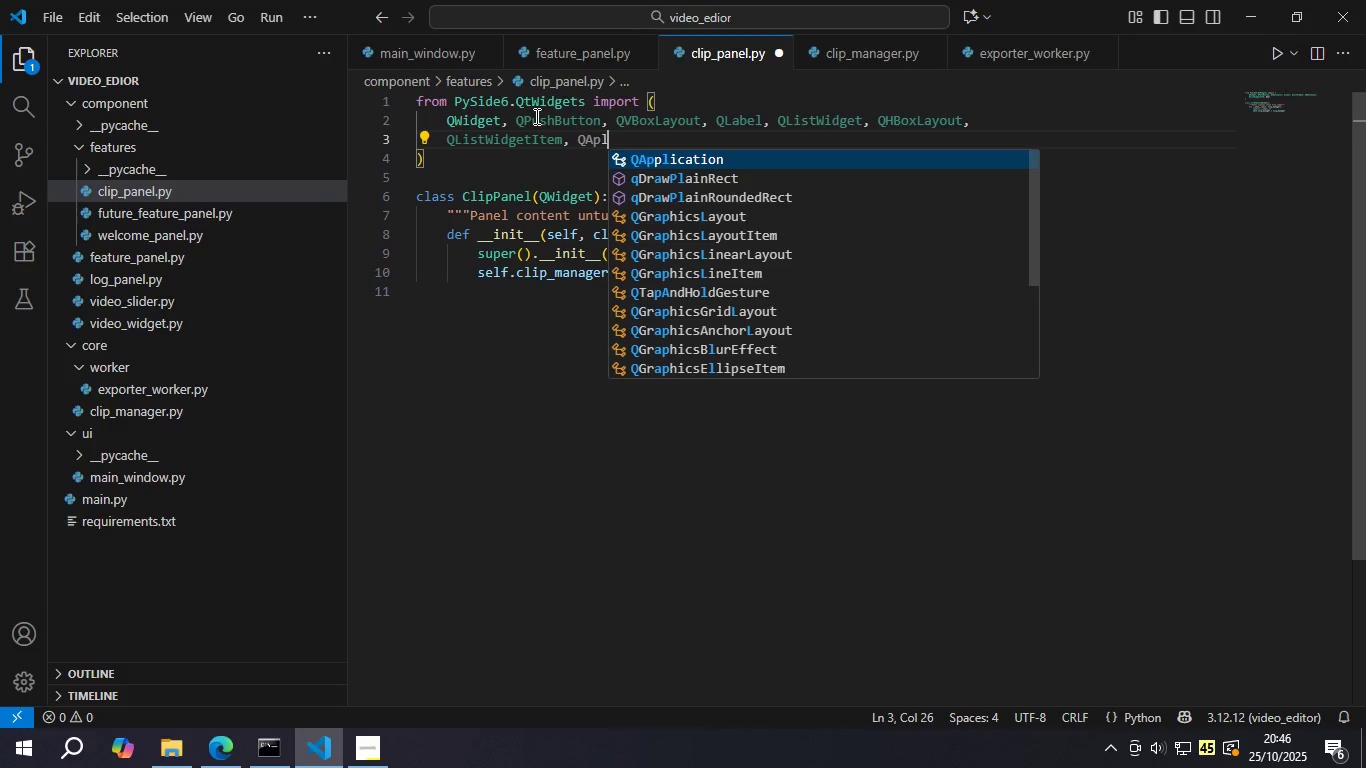 
key(Enter)
 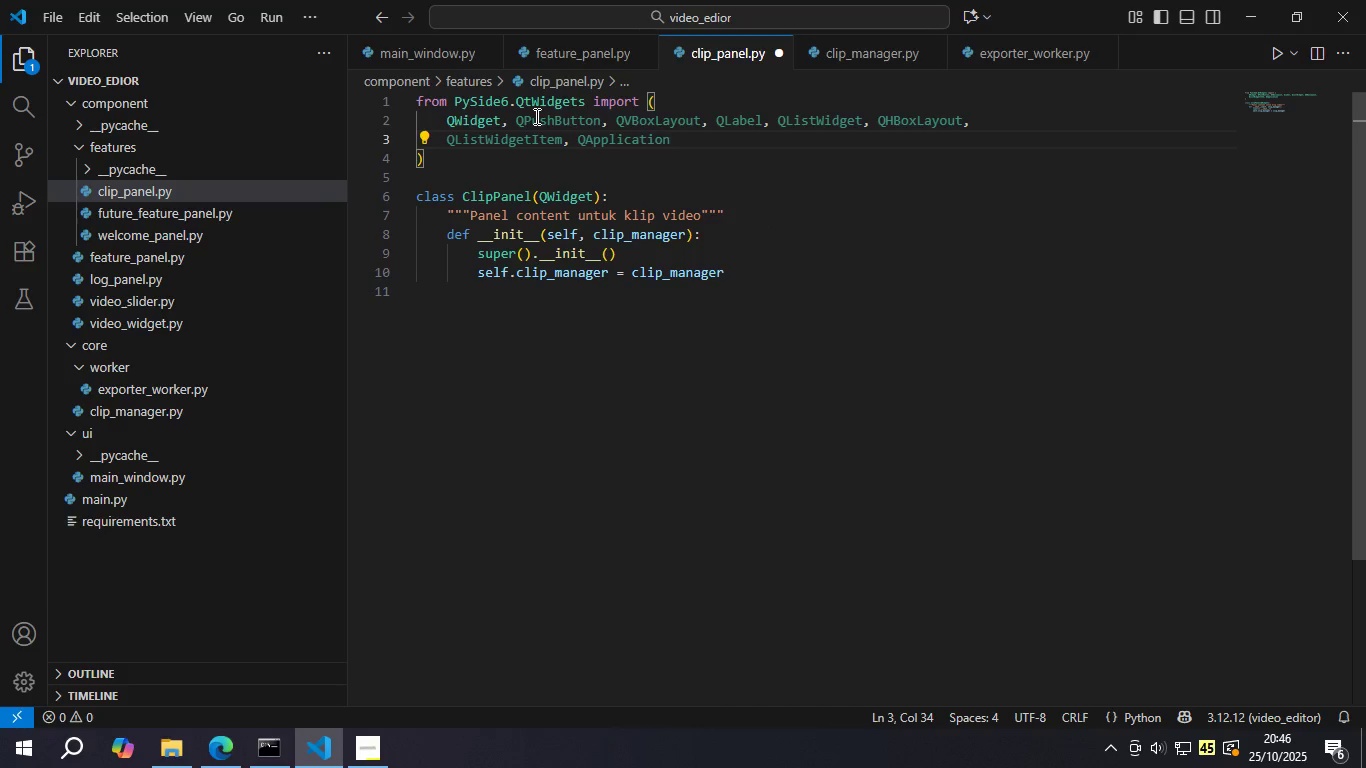 
type(, QSt)
 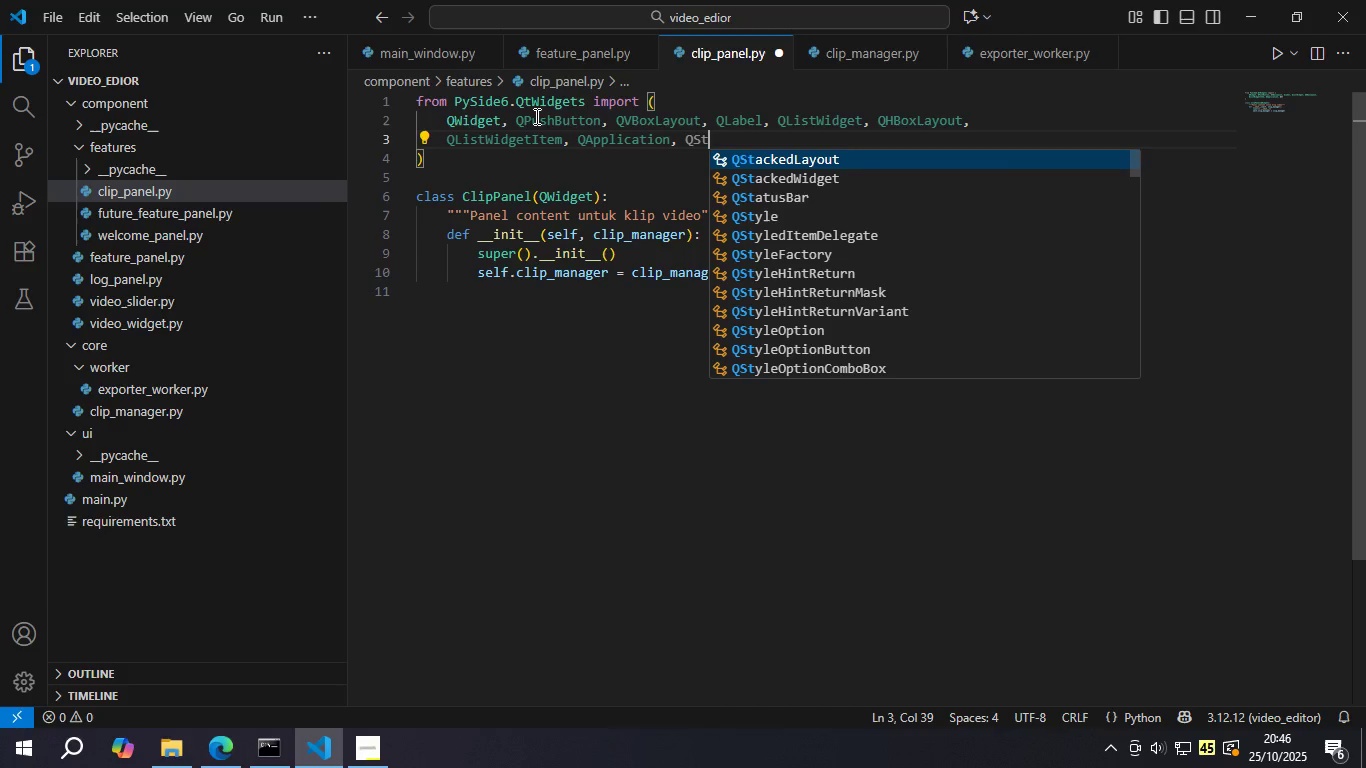 
key(ArrowDown)
 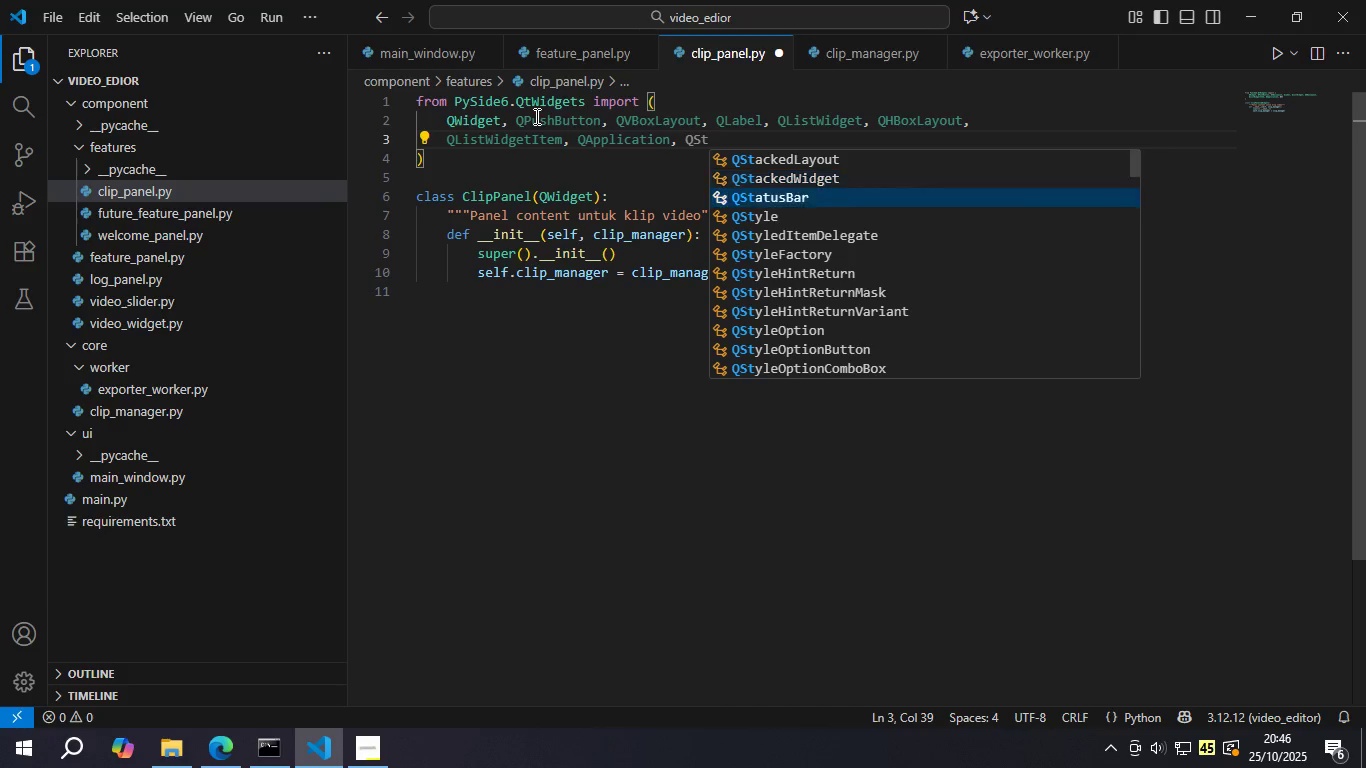 
key(ArrowDown)
 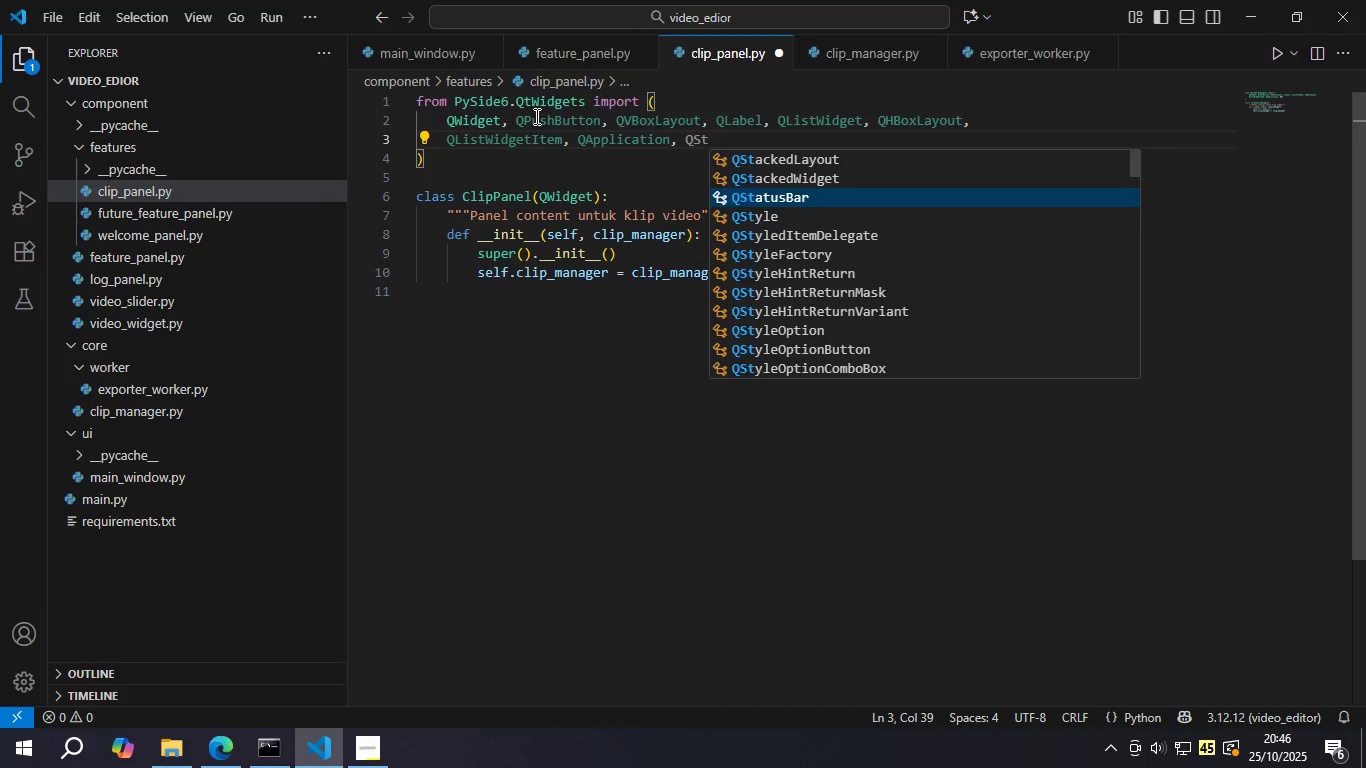 
key(ArrowDown)
 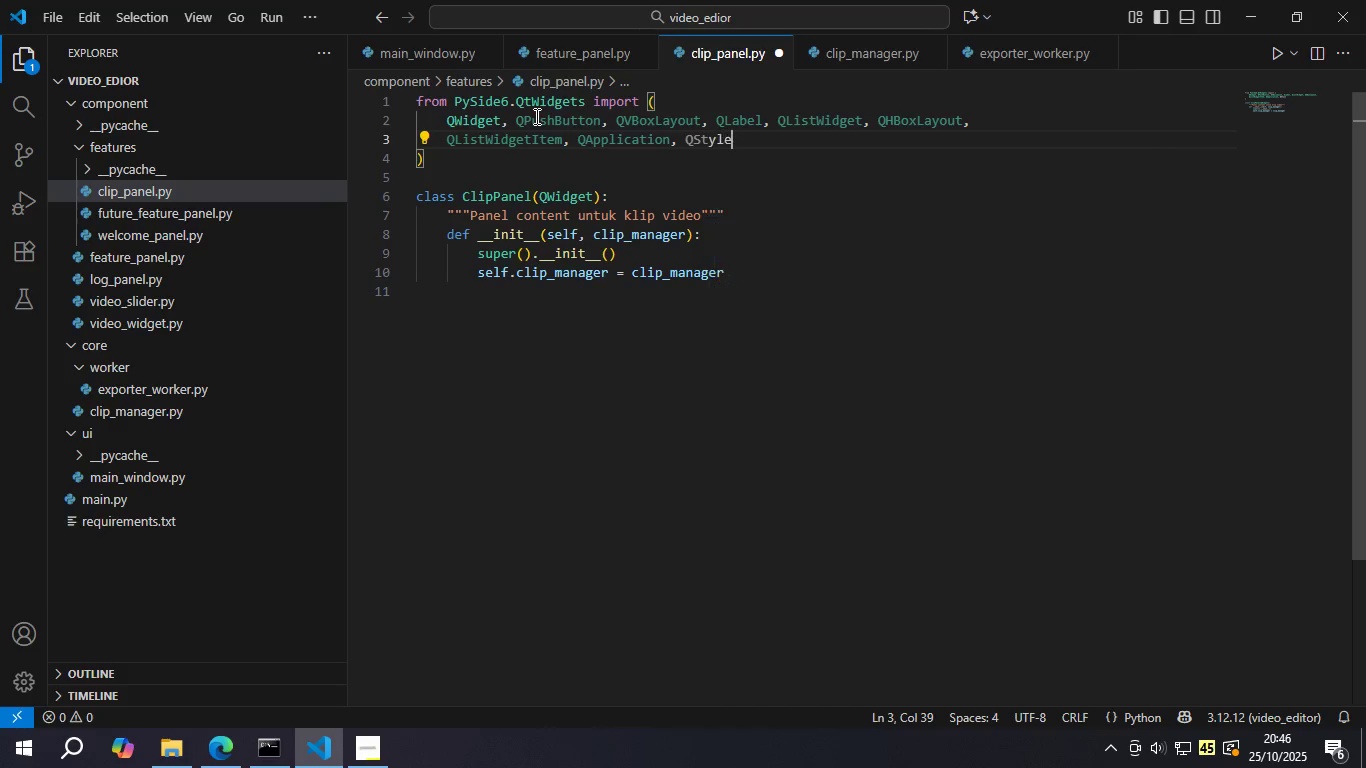 
key(Enter)
 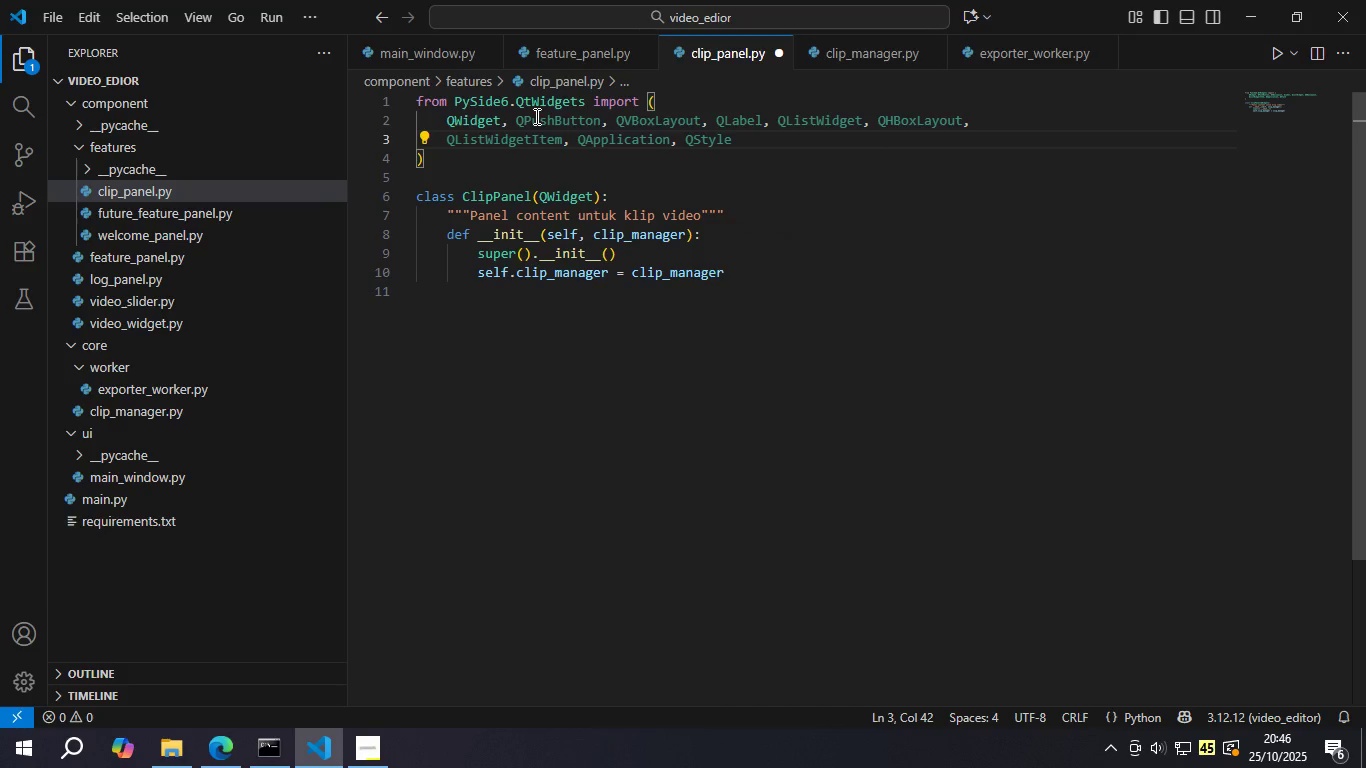 
type(, QLie)
 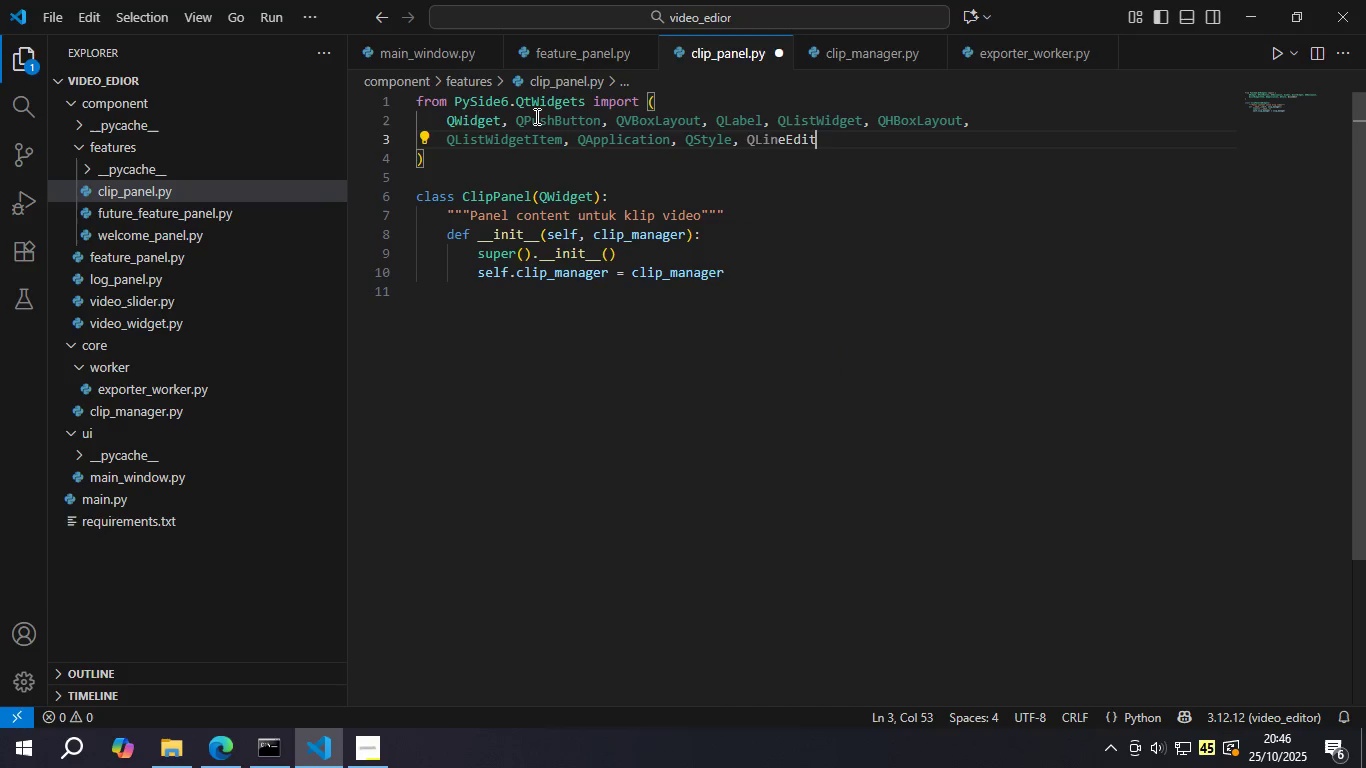 
 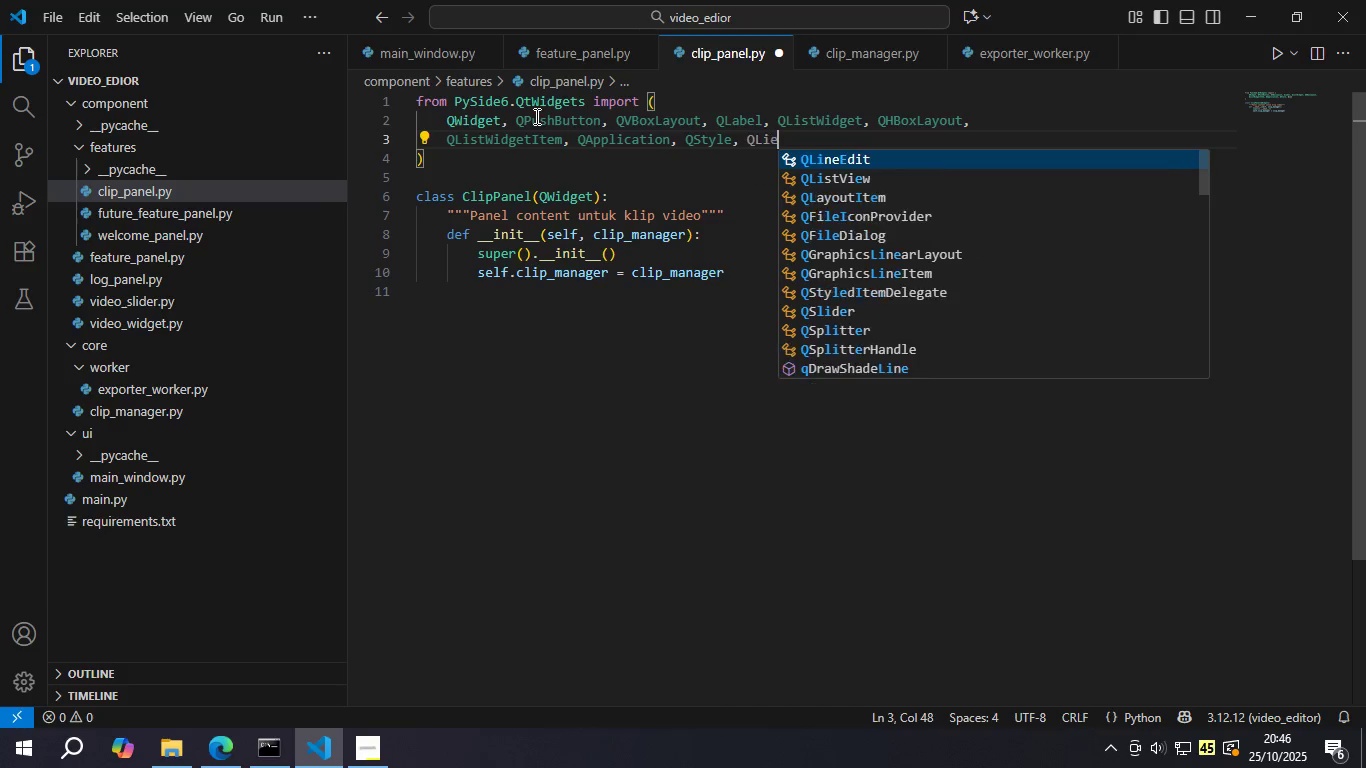 
key(Enter)
 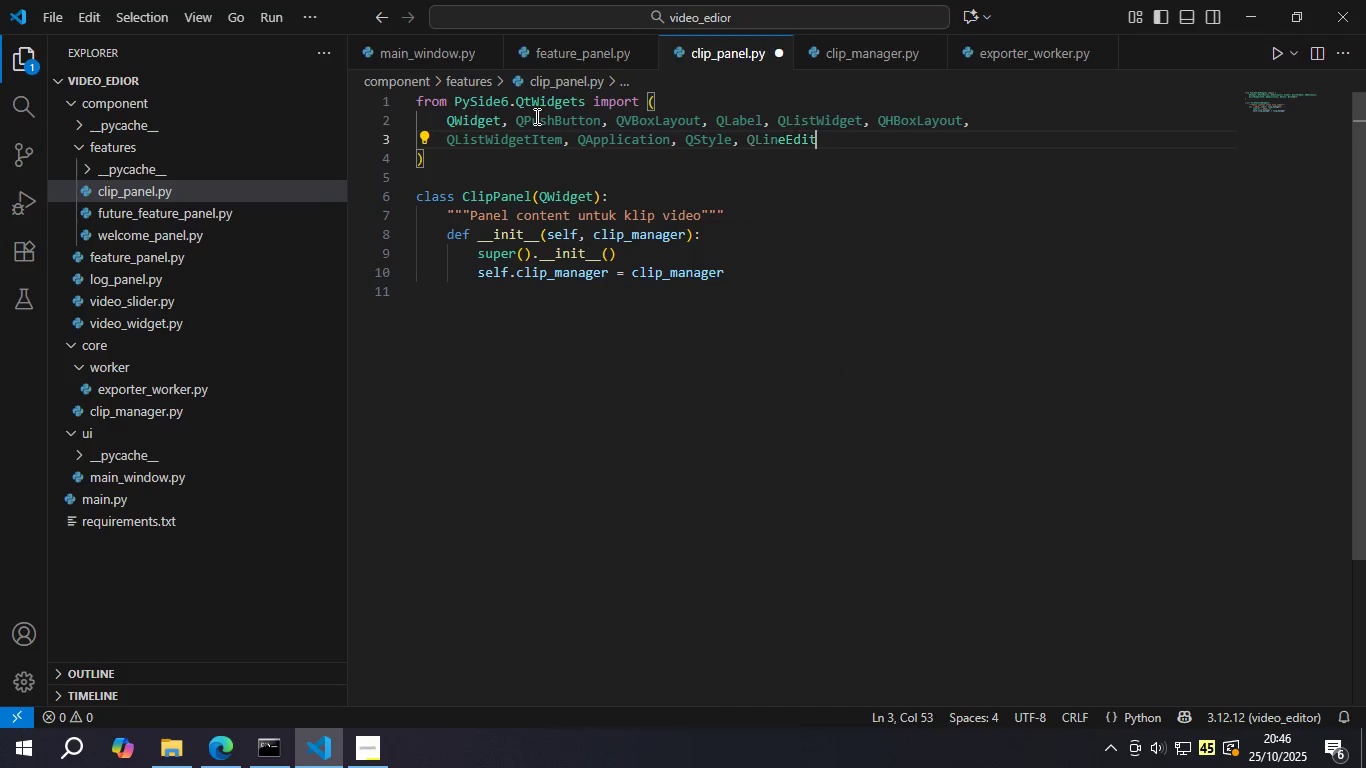 
key(Control+S)
 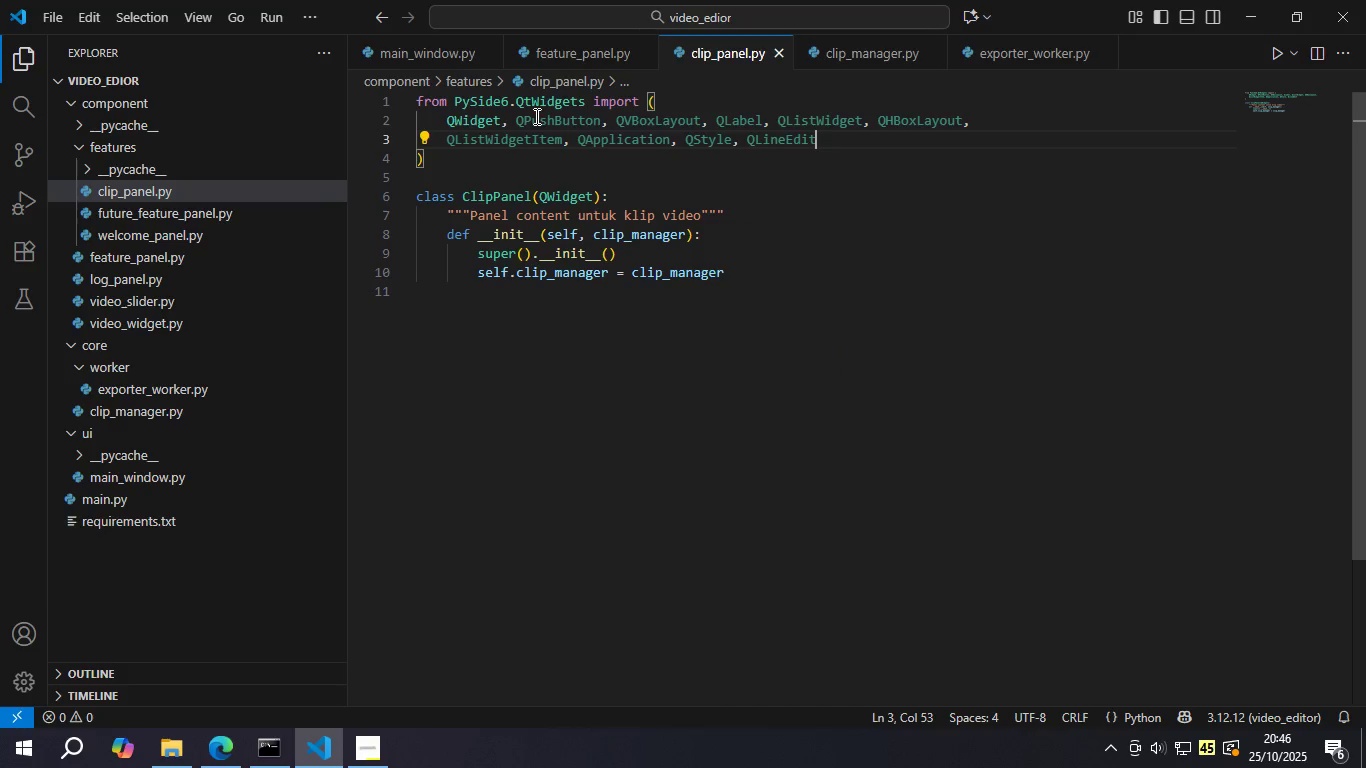 
key(ArrowDown)
 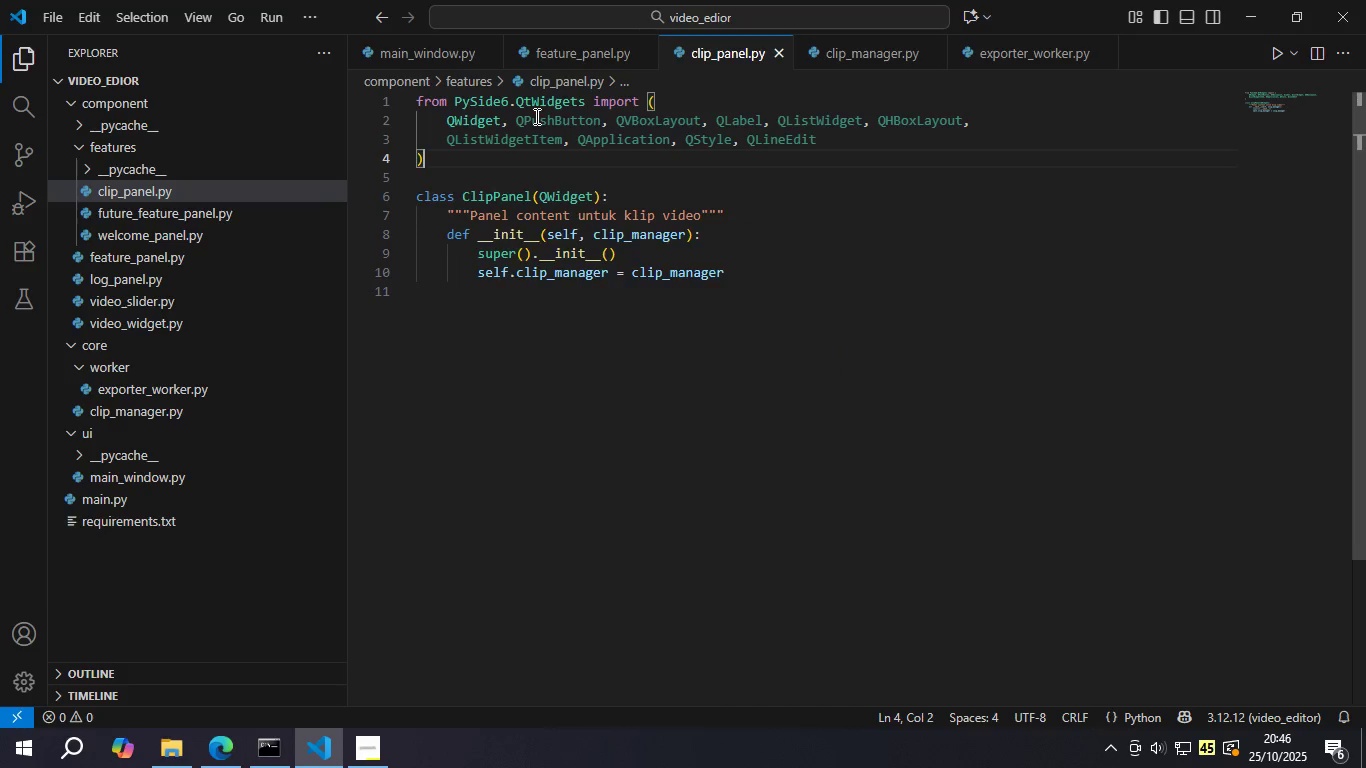 
key(Enter)
 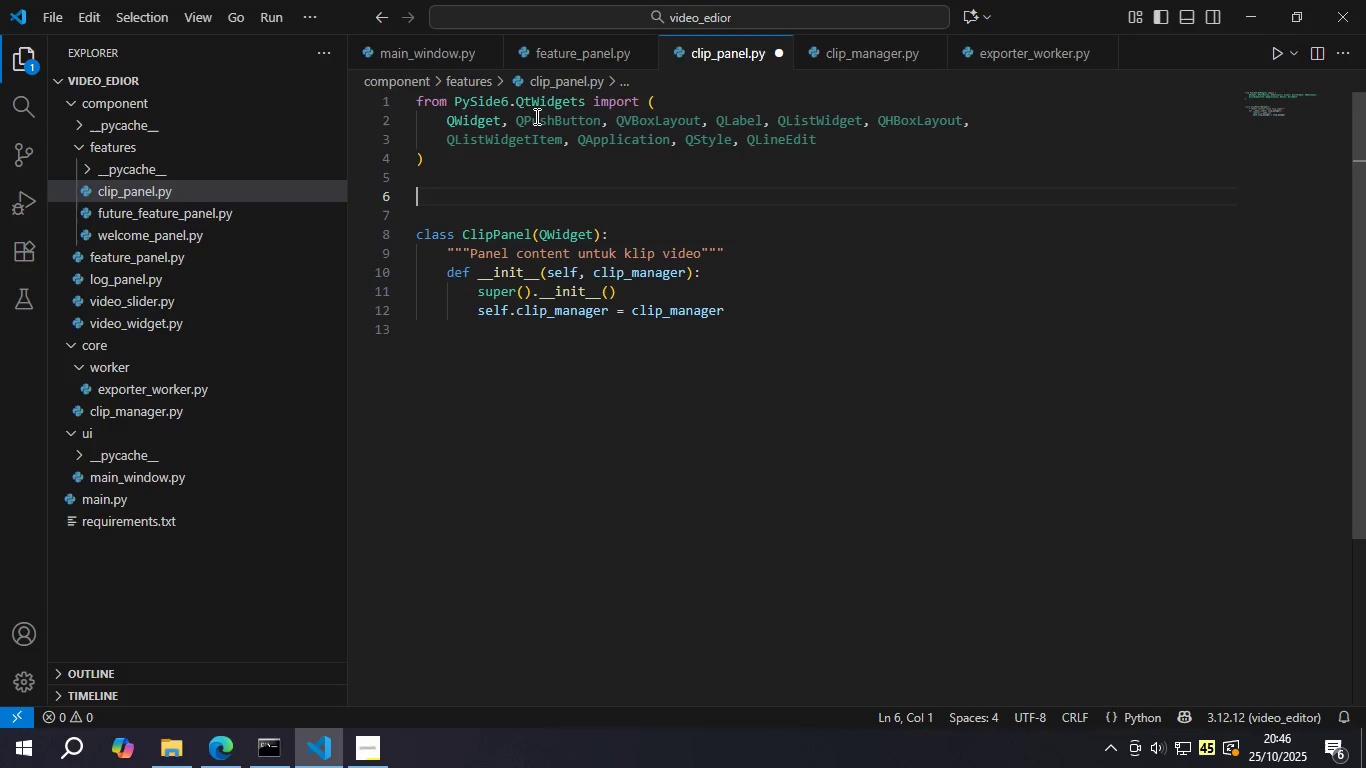 
key(Enter)
 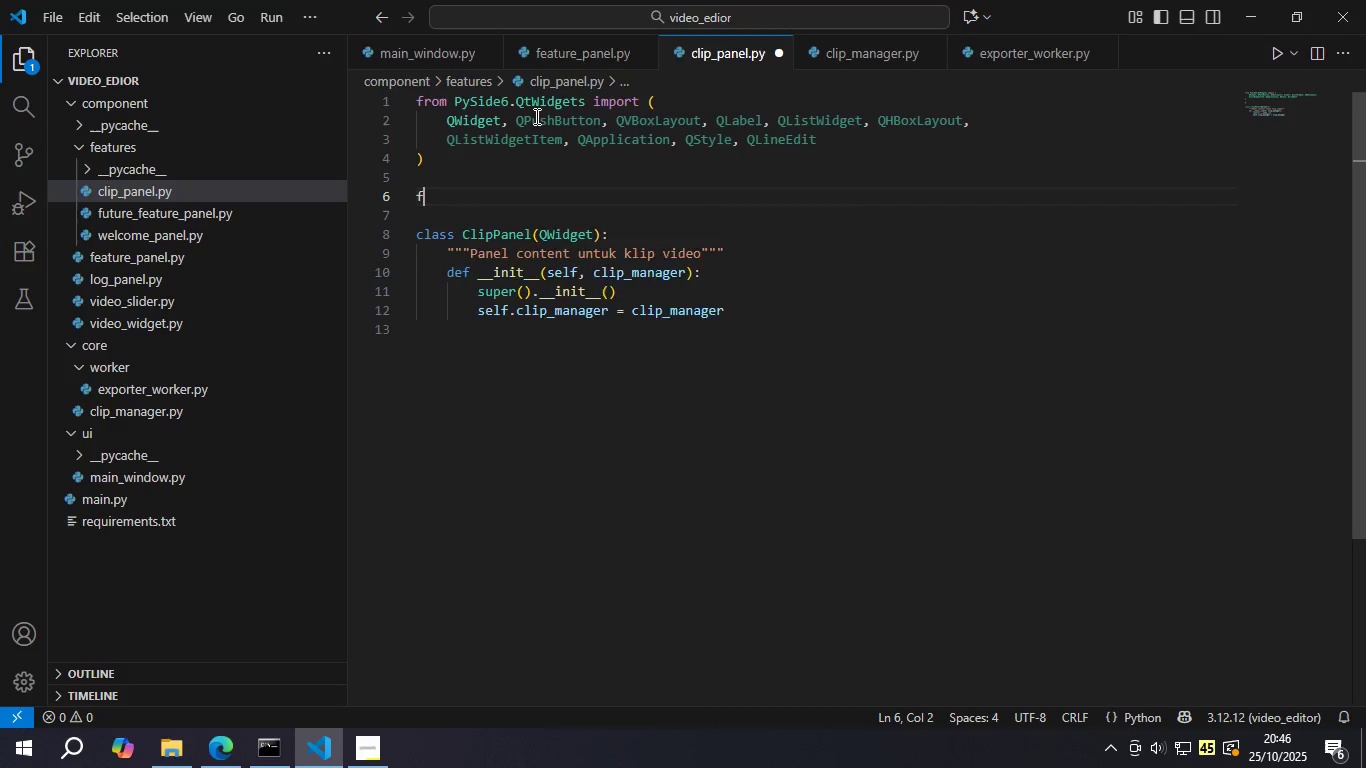 
type(fro )
key(Backspace)
type(m Pys)
key(Backspace)
type(Side)
 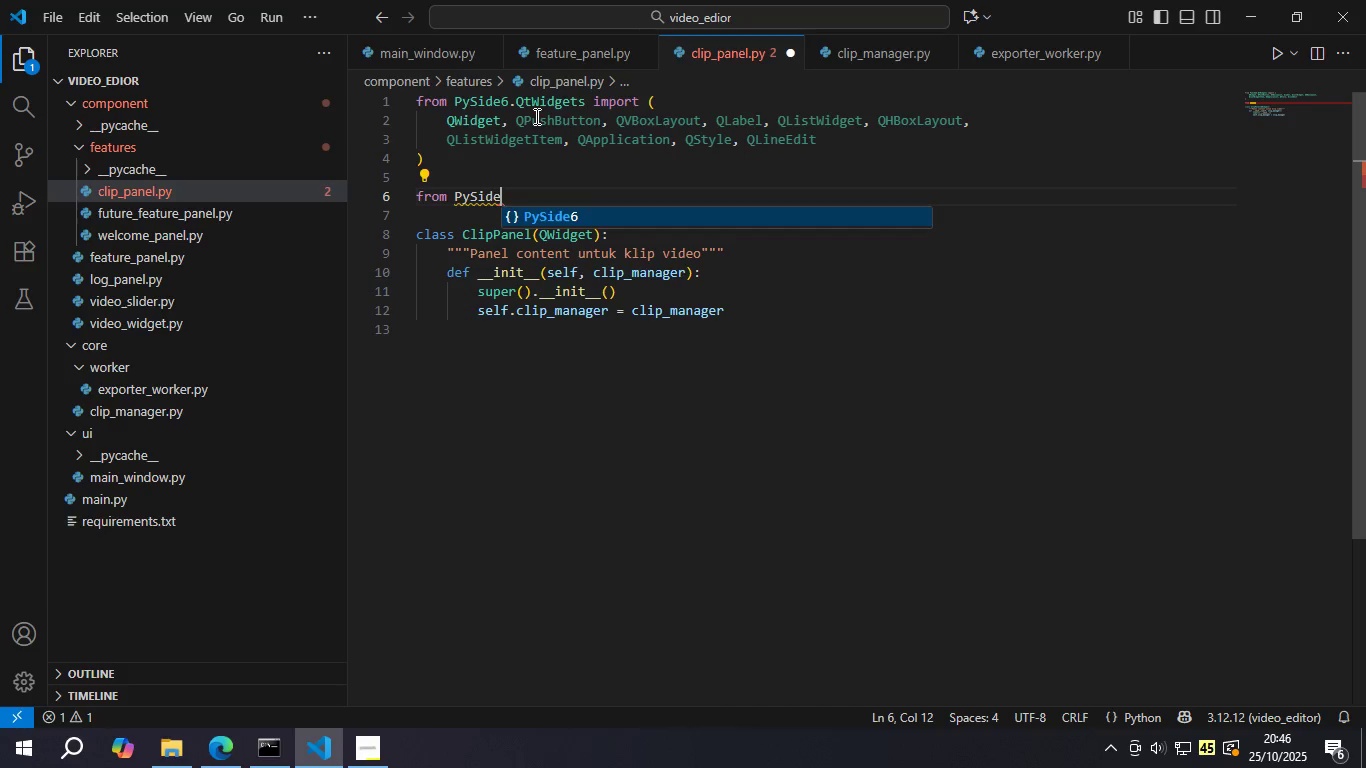 
key(Enter)
 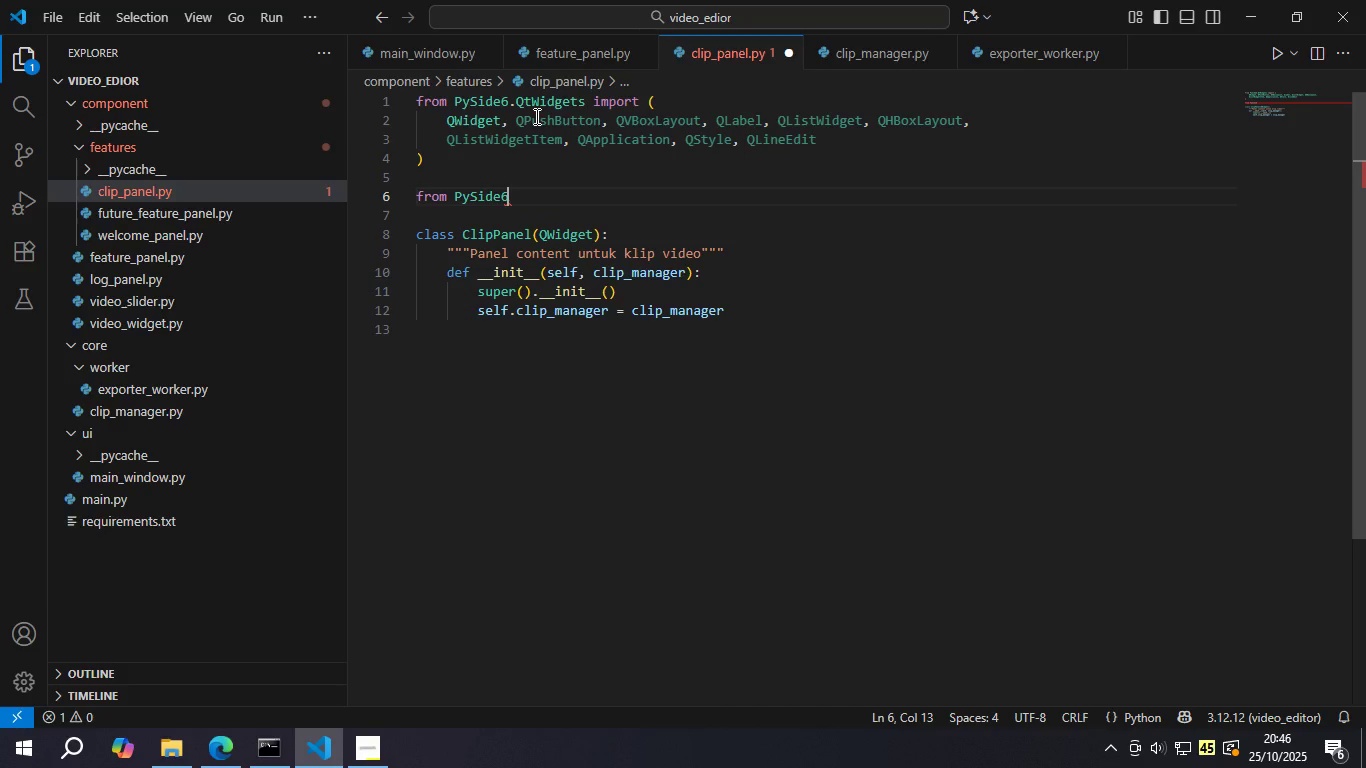 
type(.QtCore import Qt, Signal, QLoca)
 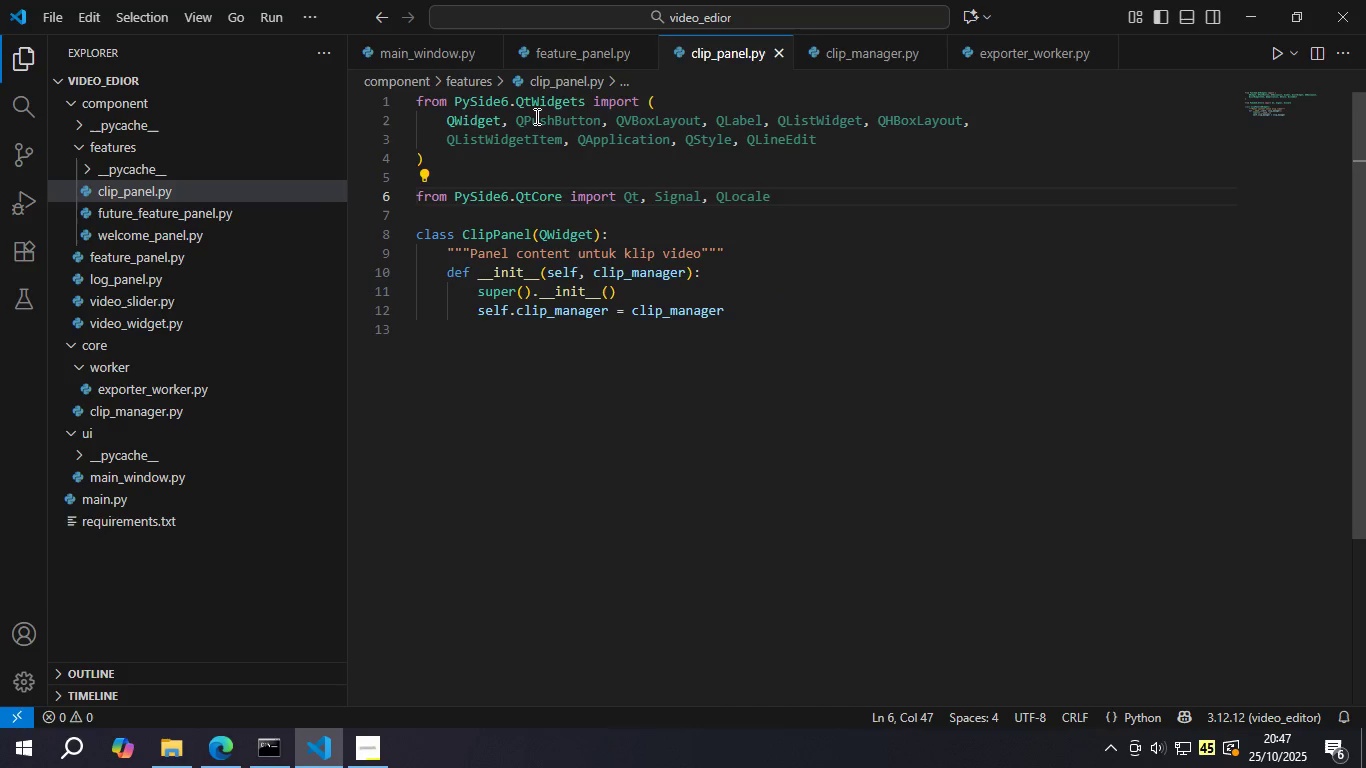 
 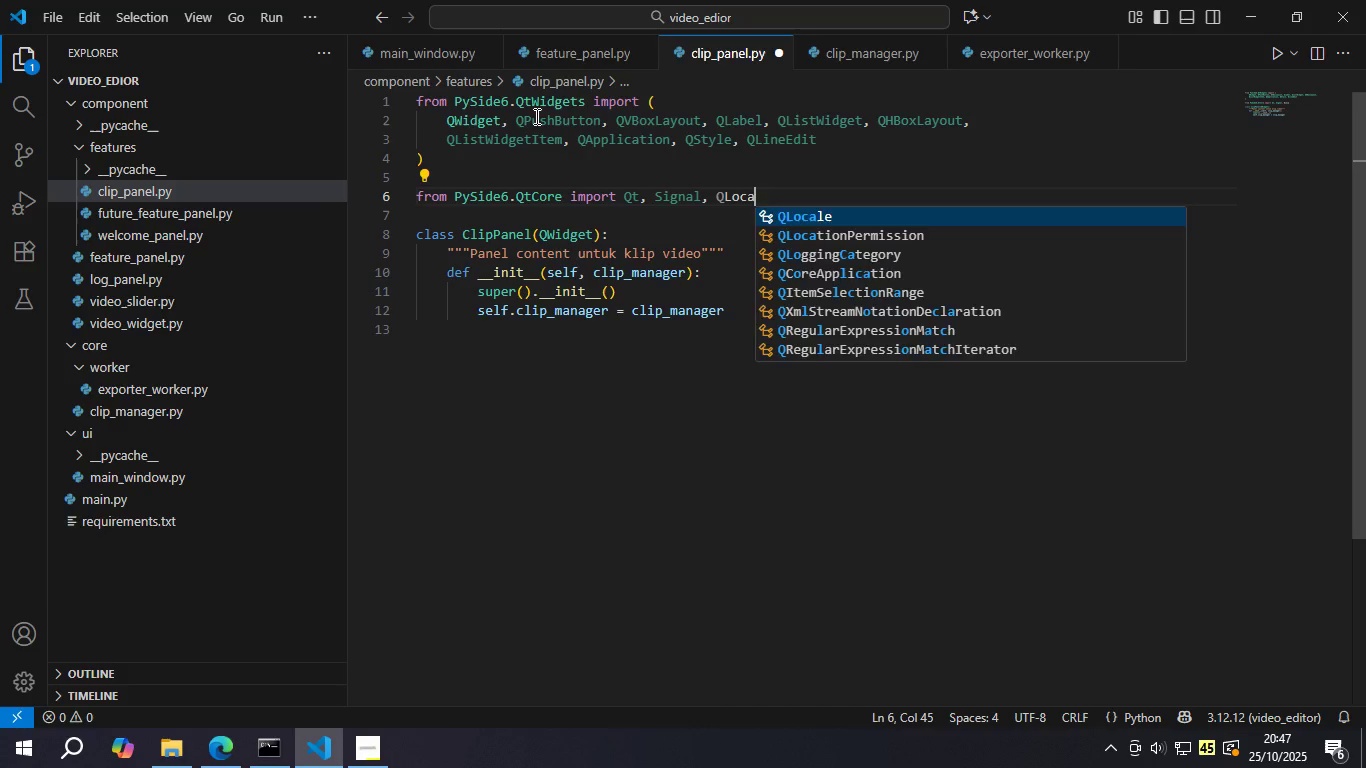 
key(Enter)
 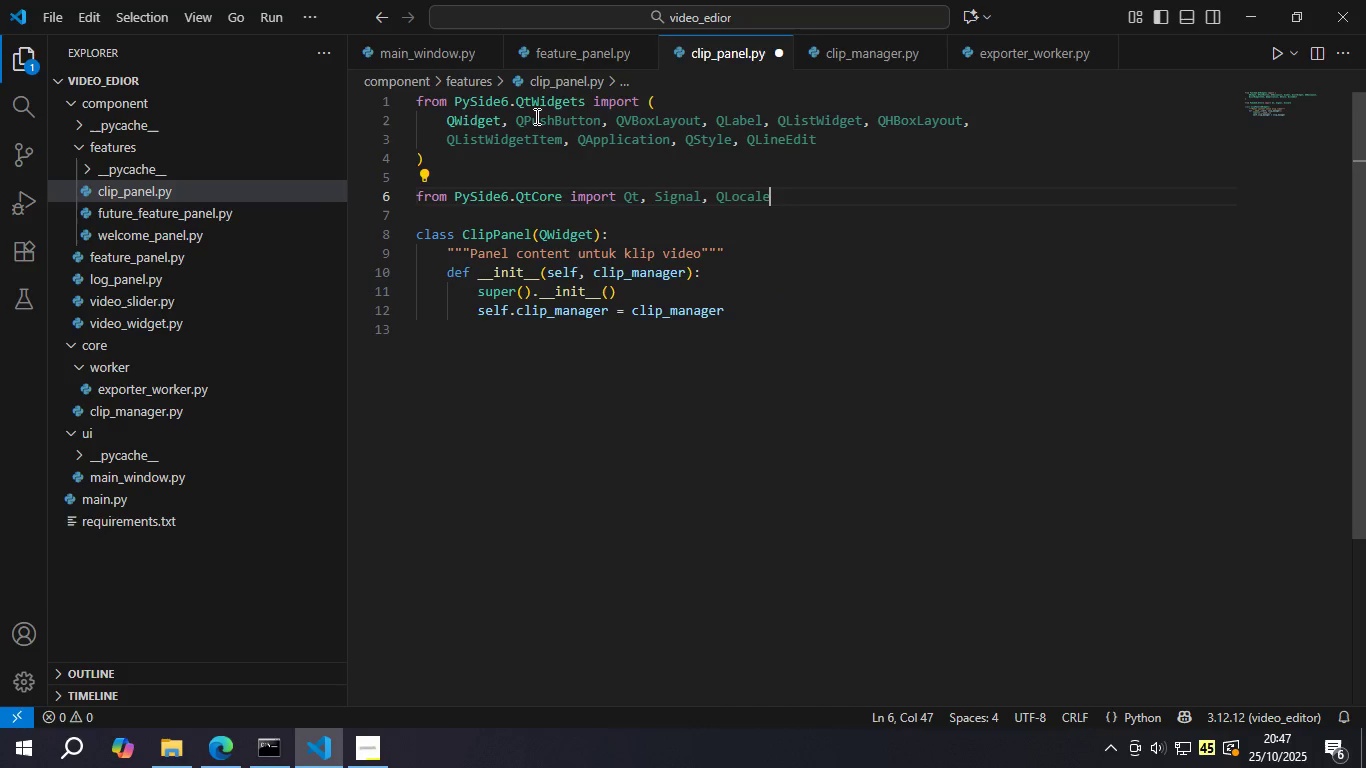 
key(Control+ControlLeft)
 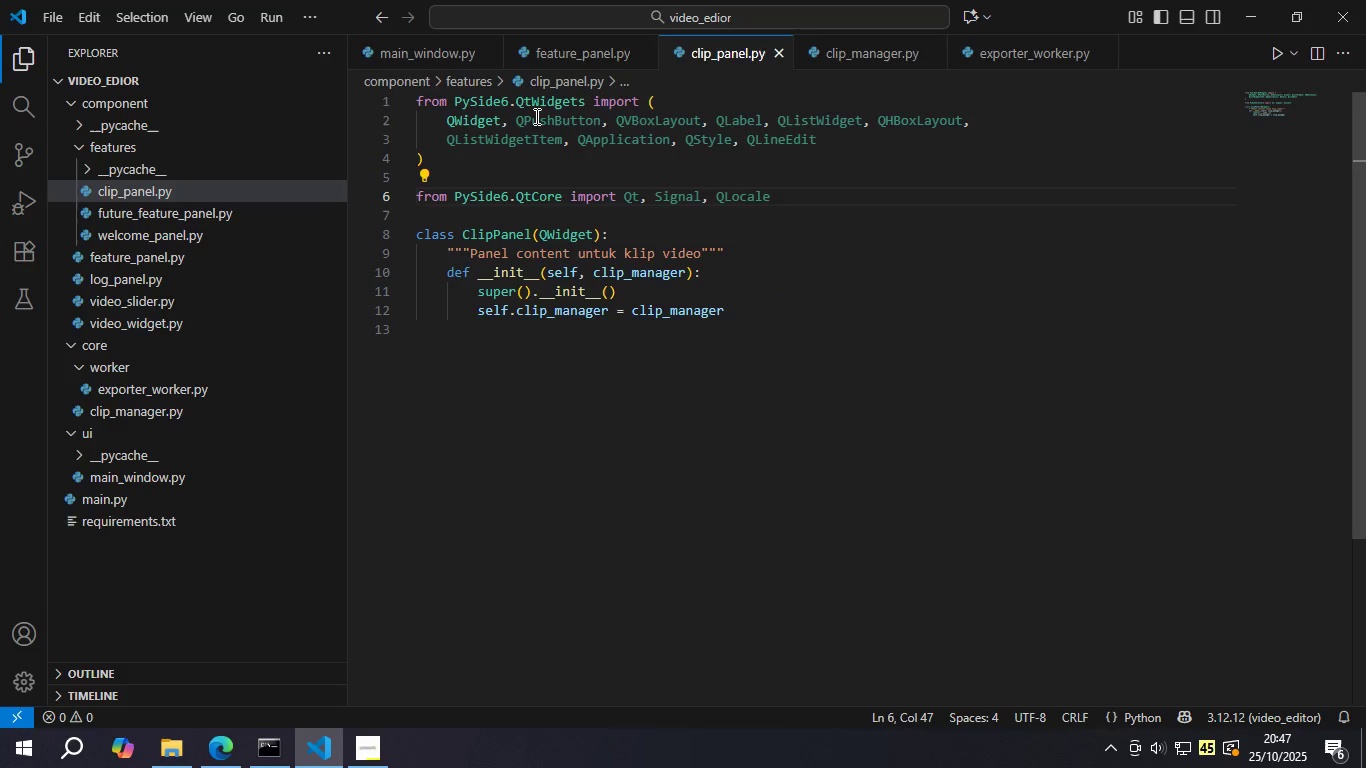 
key(Control+S)
 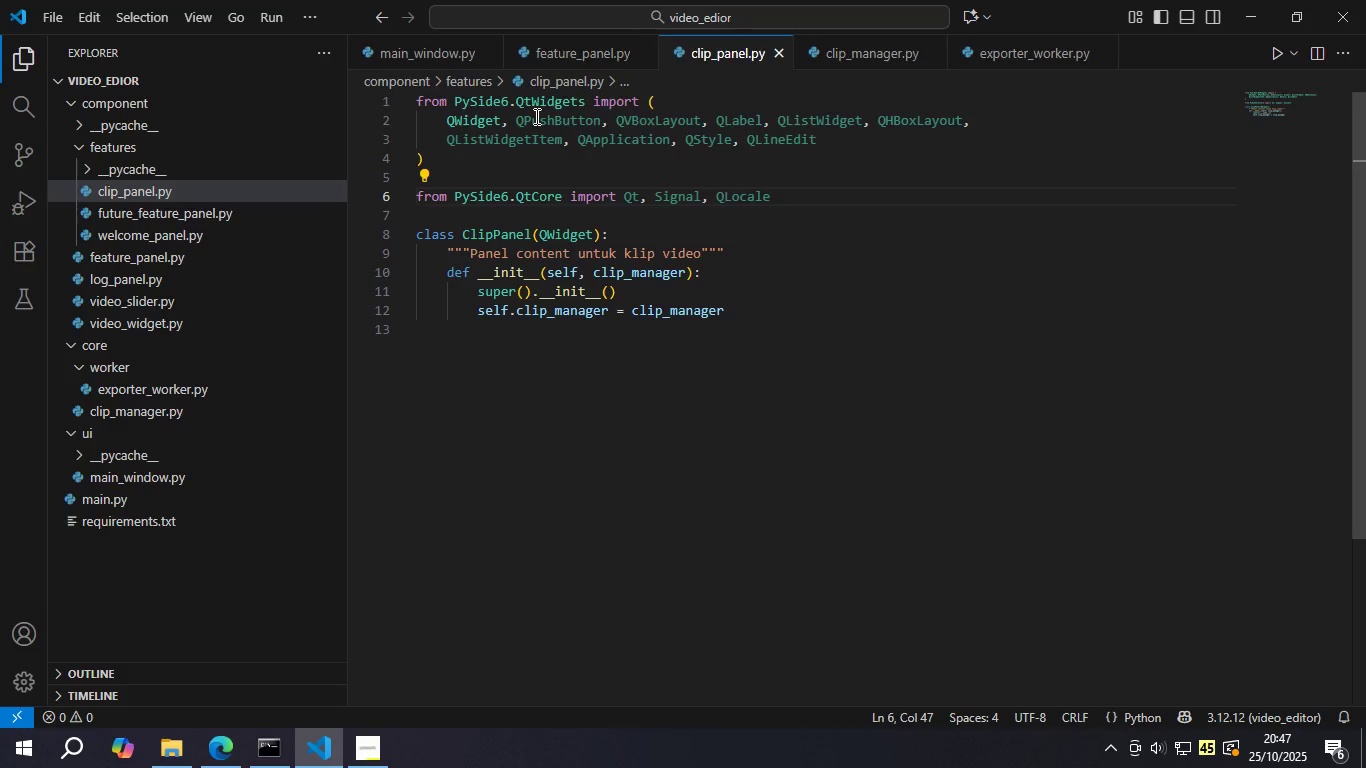 
key(ArrowDown)
 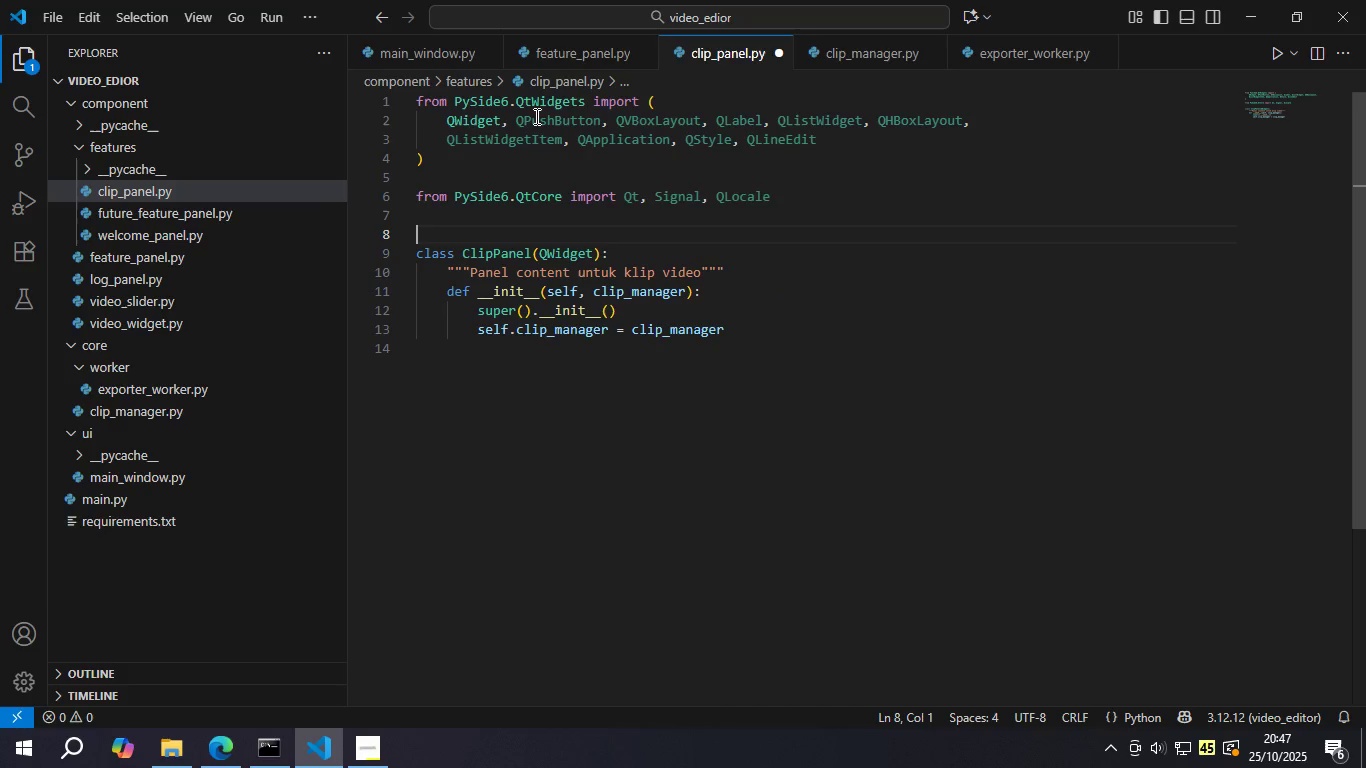 
key(Enter)
 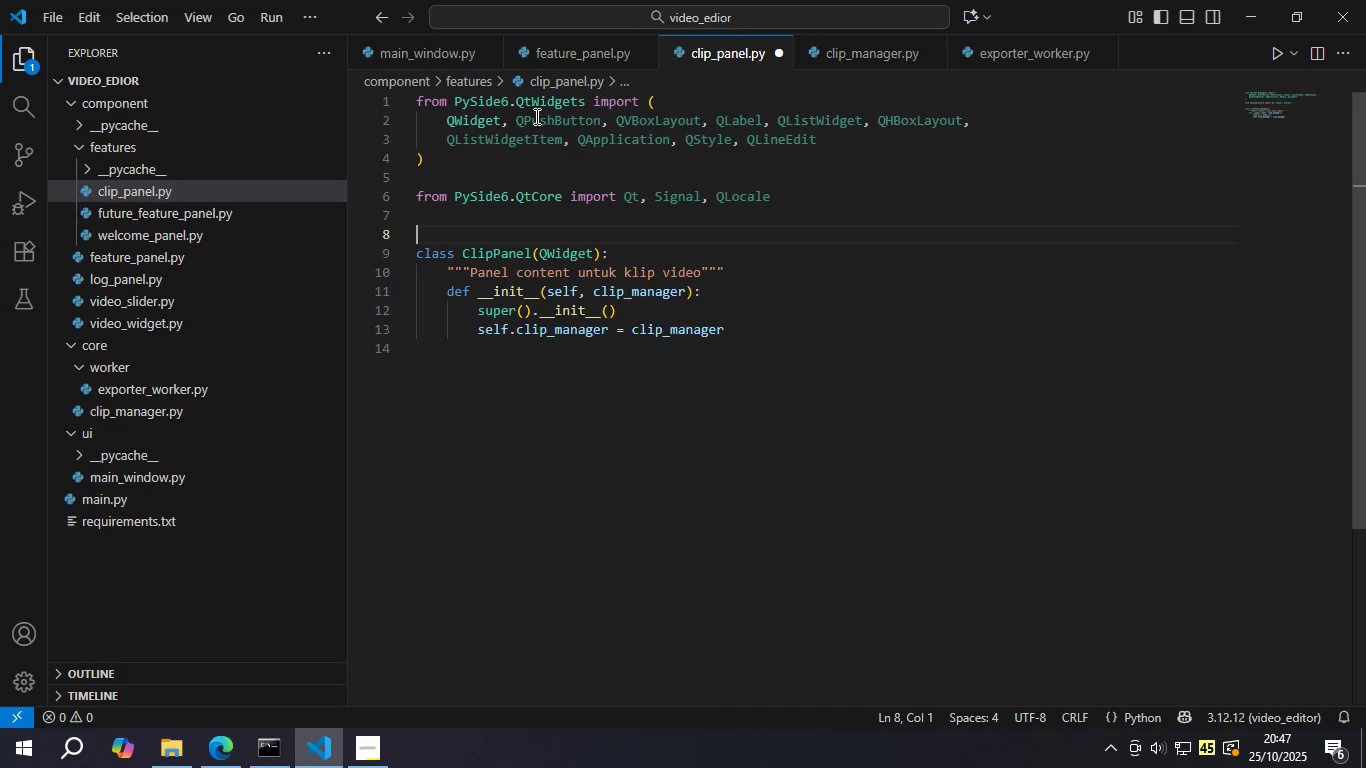 
key(Enter)
 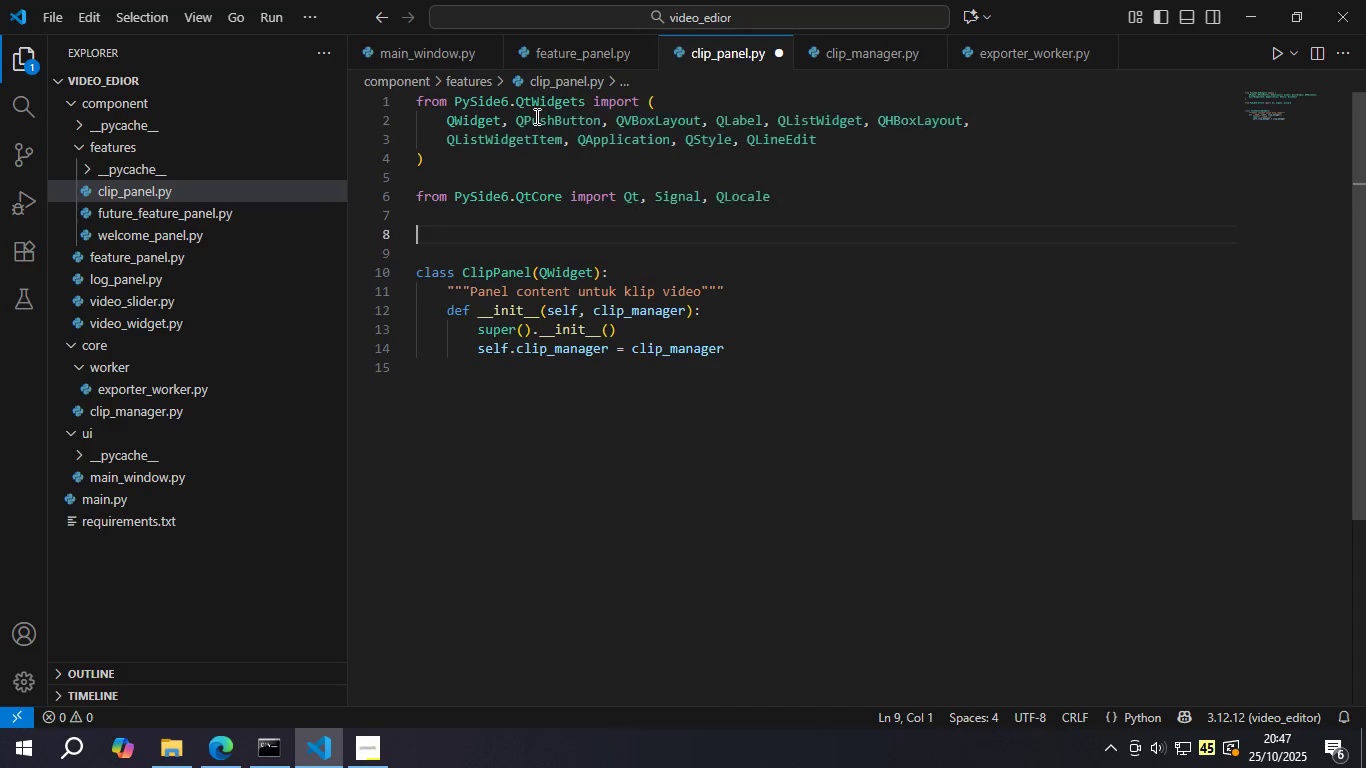 
key(ArrowUp)
 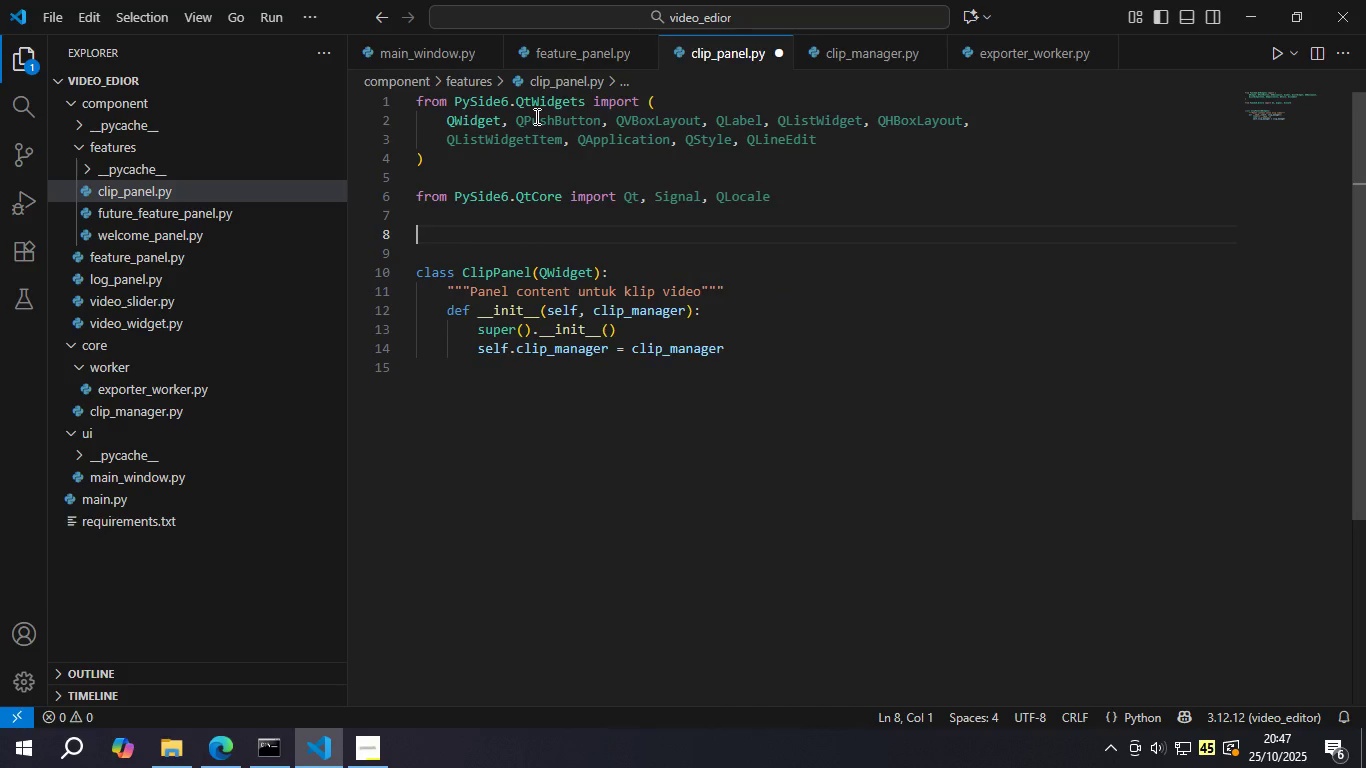 
key(Enter)
 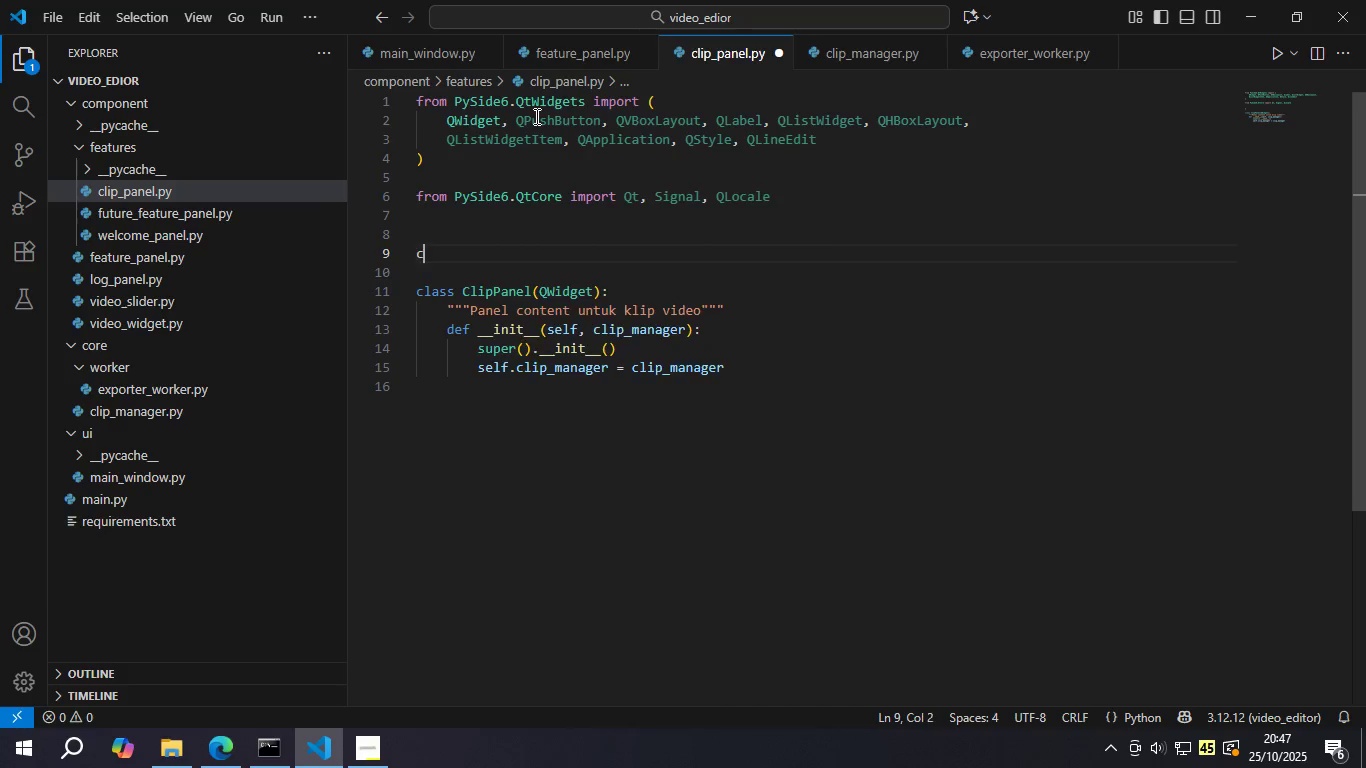 
type(ca)
key(Backspace)
type(las )
key(Backspace)
type(s ClipListItem )
key(Backspace)
type(WIdget)
key(Backspace)
key(Backspace)
key(Backspace)
key(Backspace)
key(Backspace)
type(idget(QWi)
 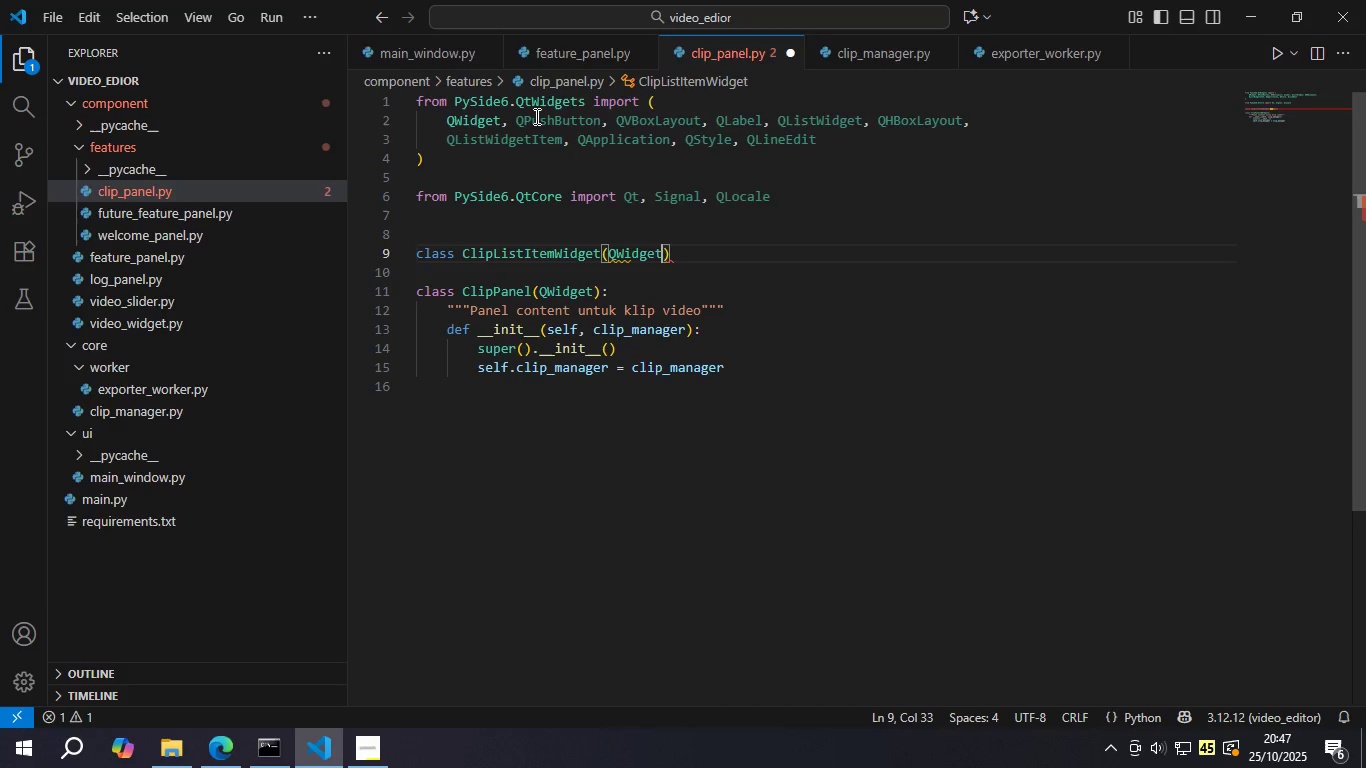 
 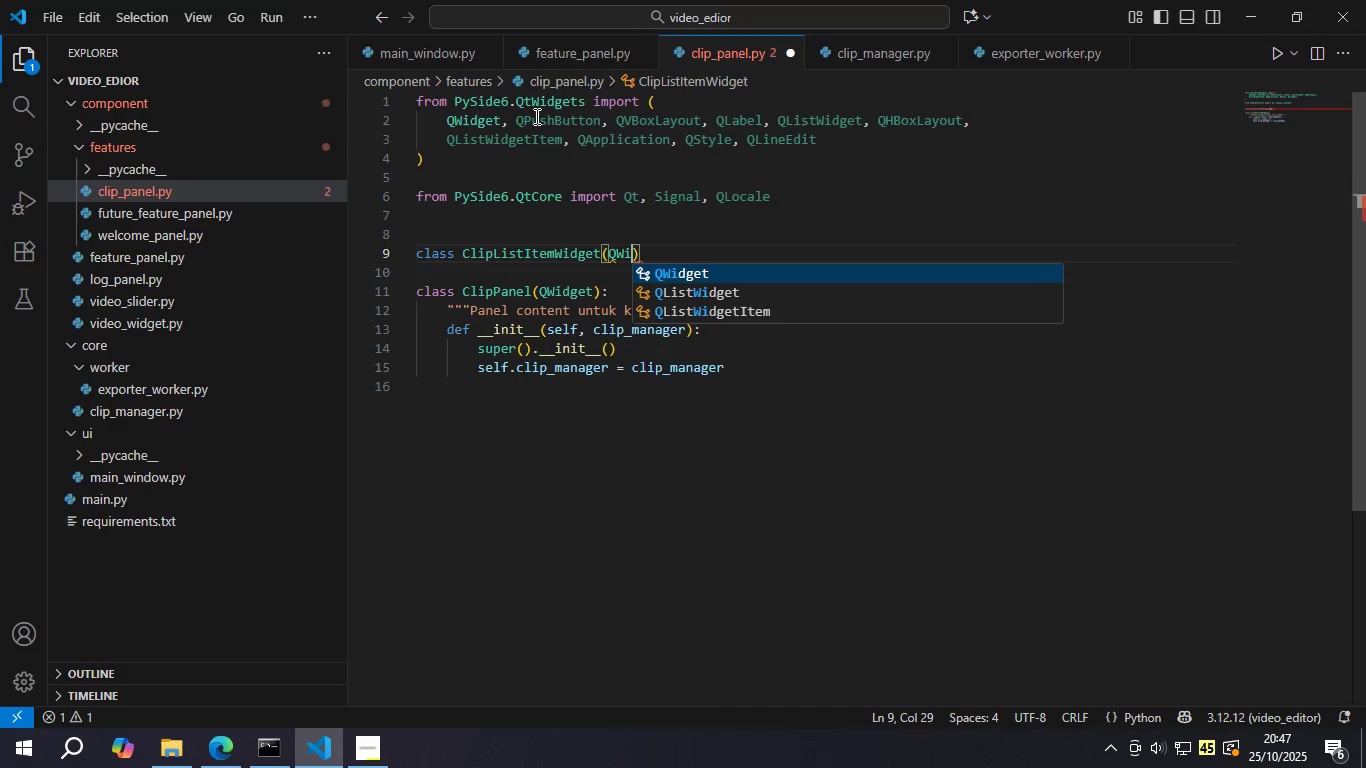 
key(Enter)
 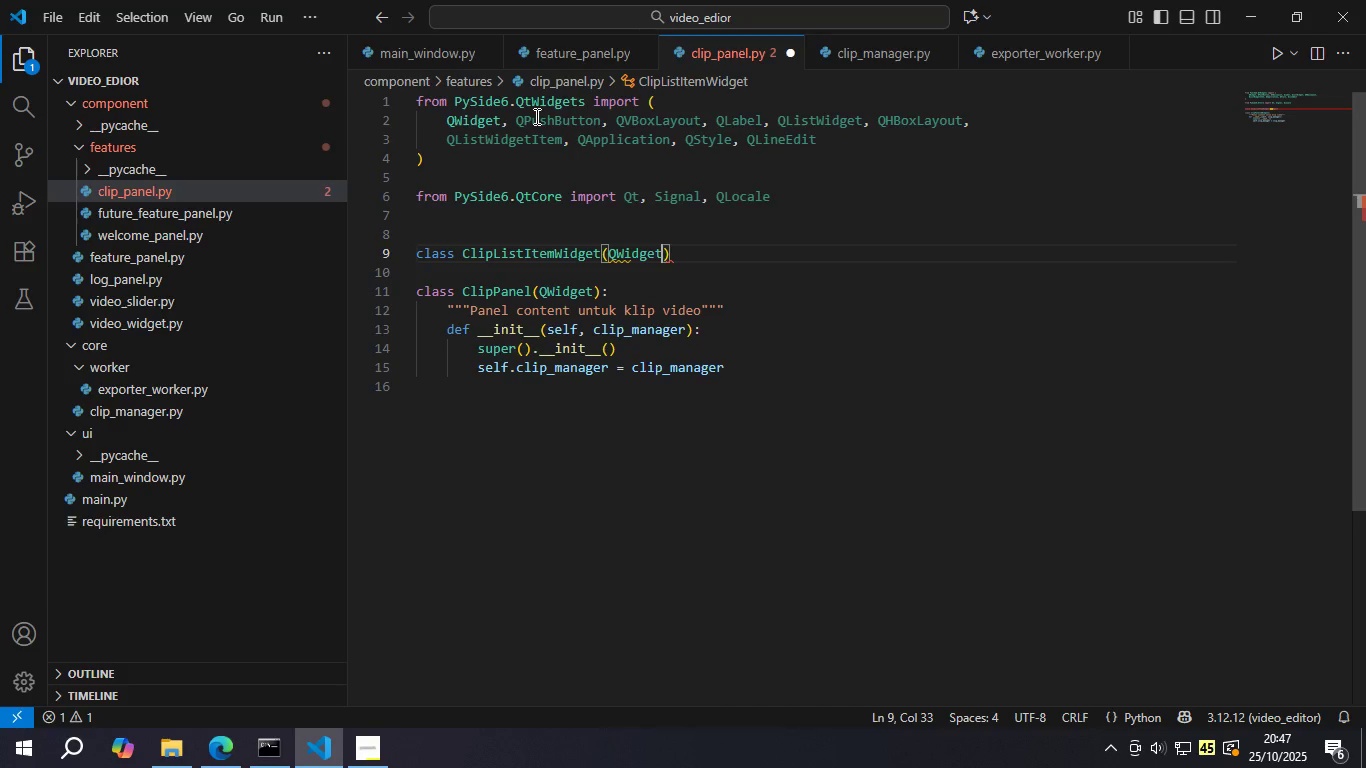 
key(ArrowRight)
 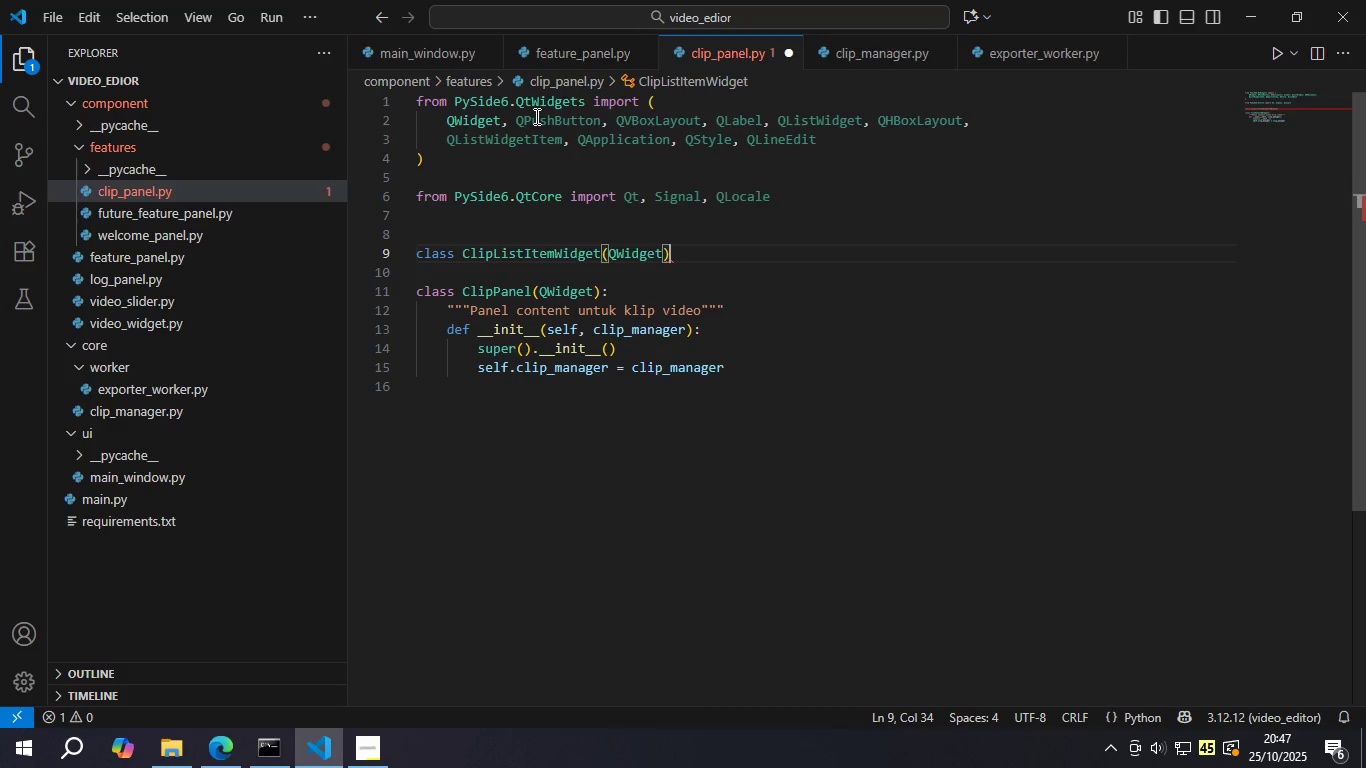 
key(Shift+Semicolon)
 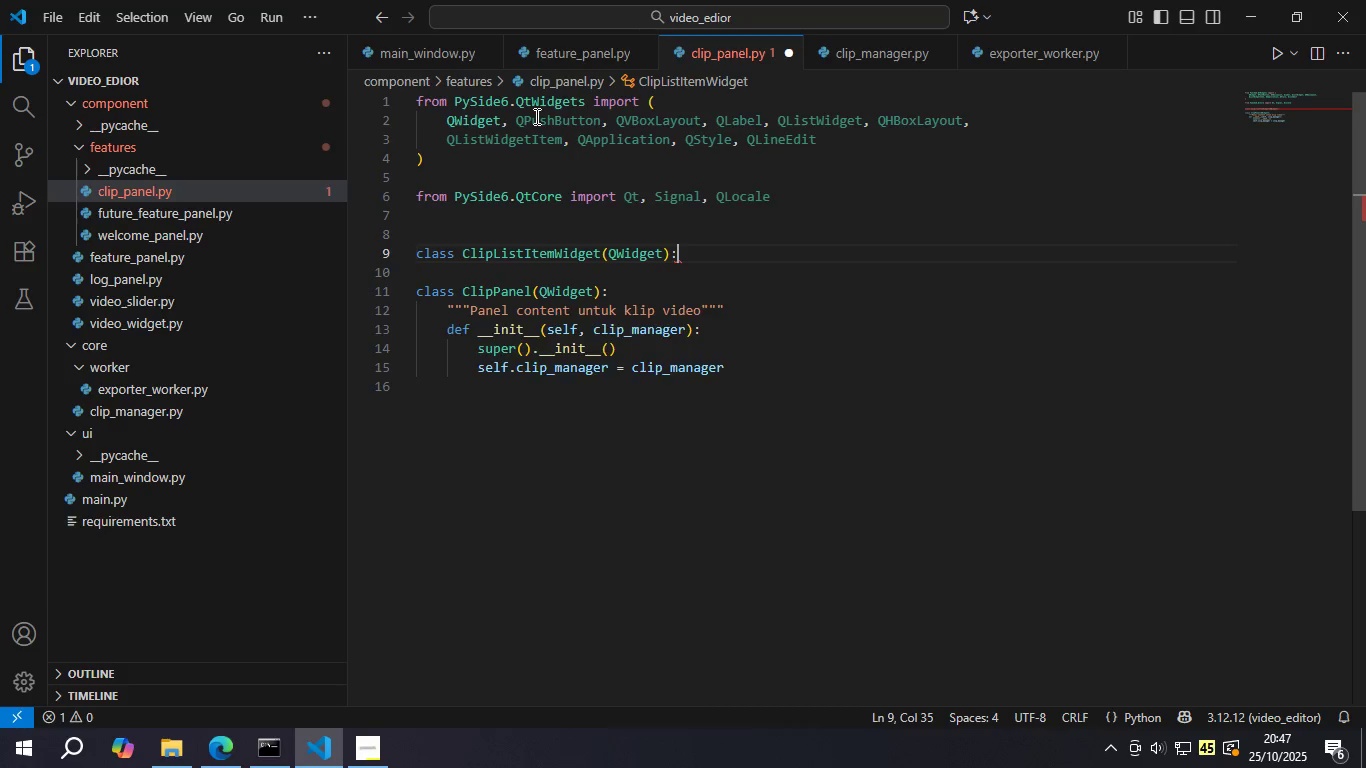 
key(Enter)
 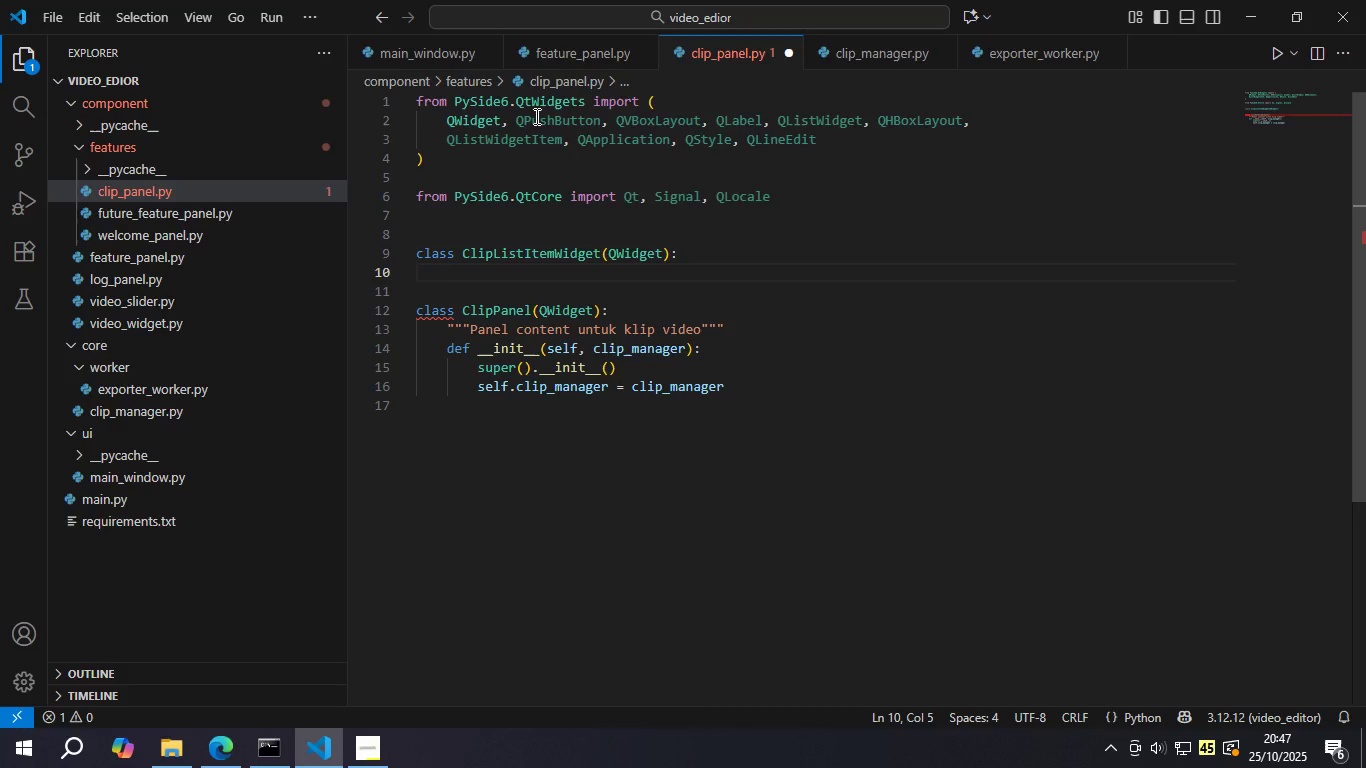 
type(delete)
key(Backspace)
type(_cli)
key(Backspace)
key(Backspace)
key(Backspace)
key(Backspace)
type(e_clicked = Sin)
 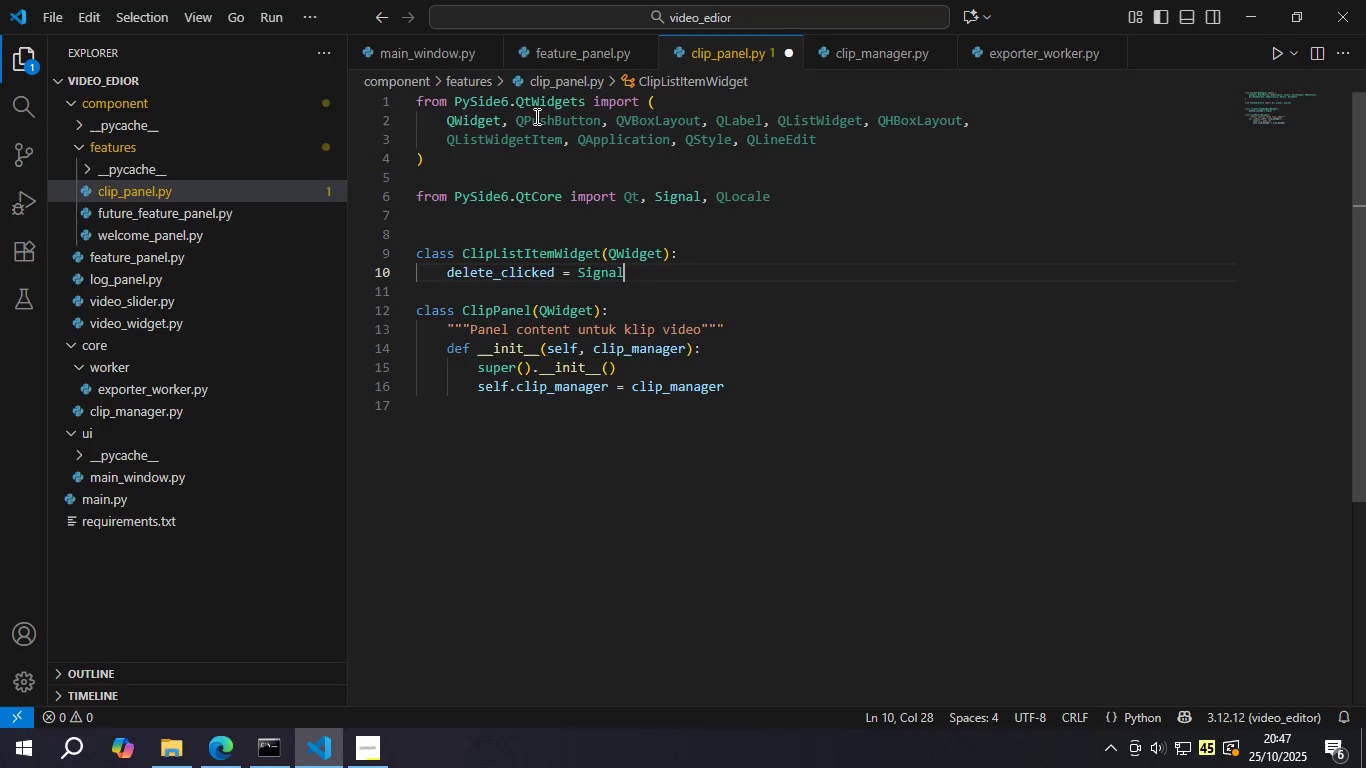 
 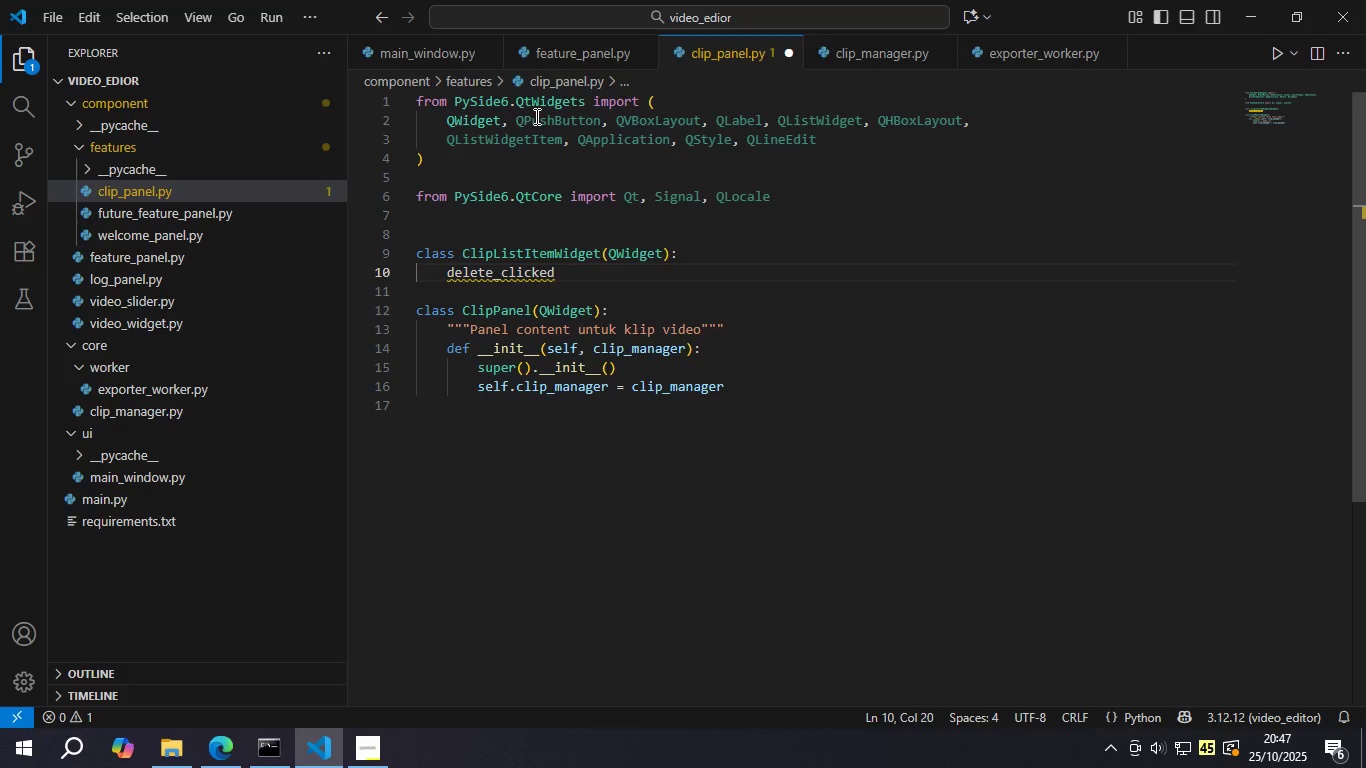 
key(Enter)
 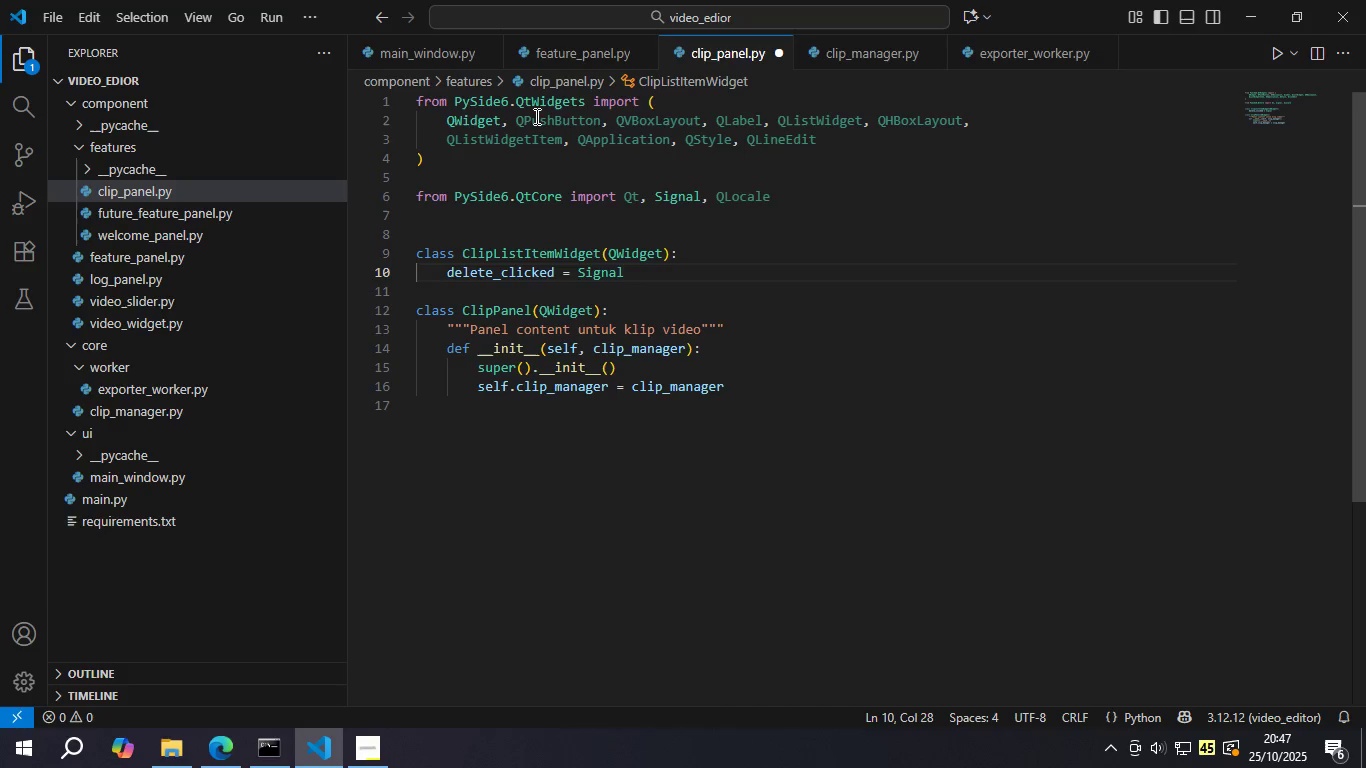 
type((int )
key(Backspace)
 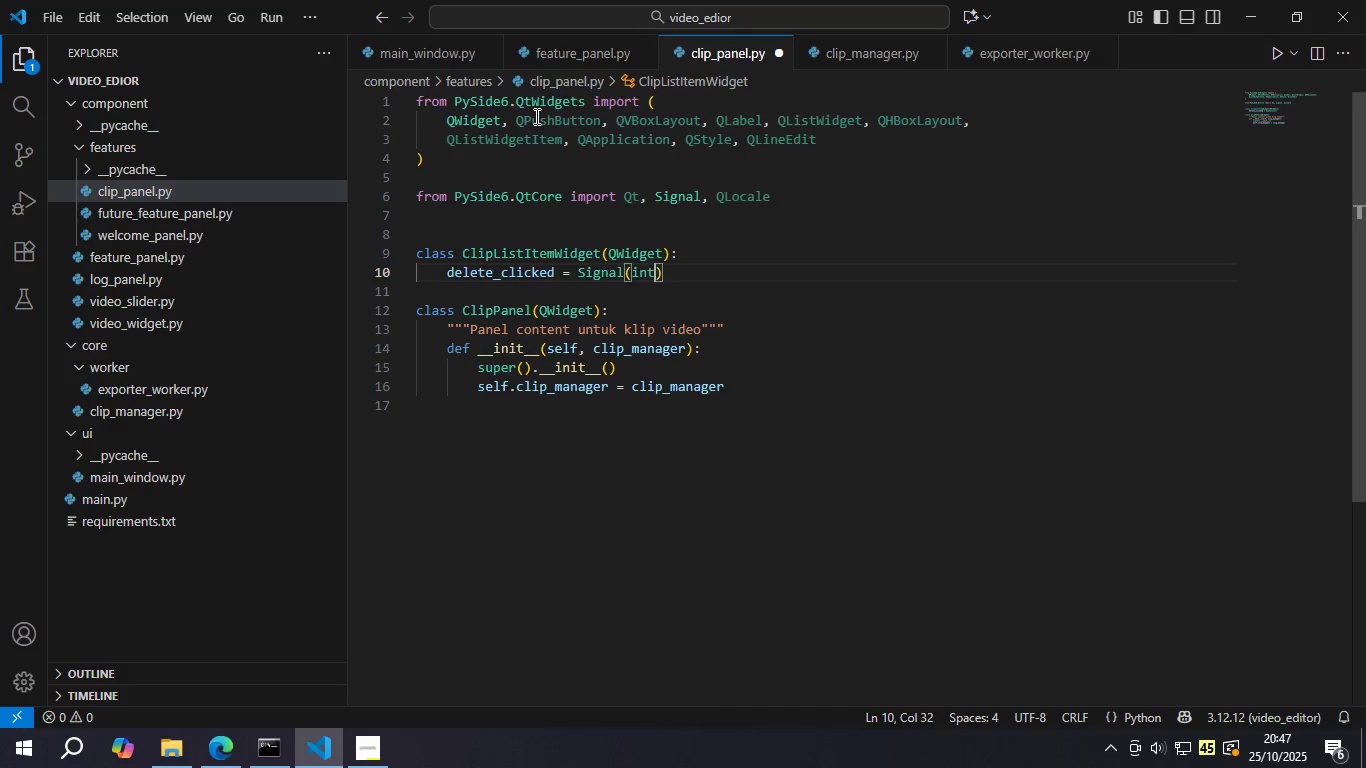 
key(ArrowRight)
 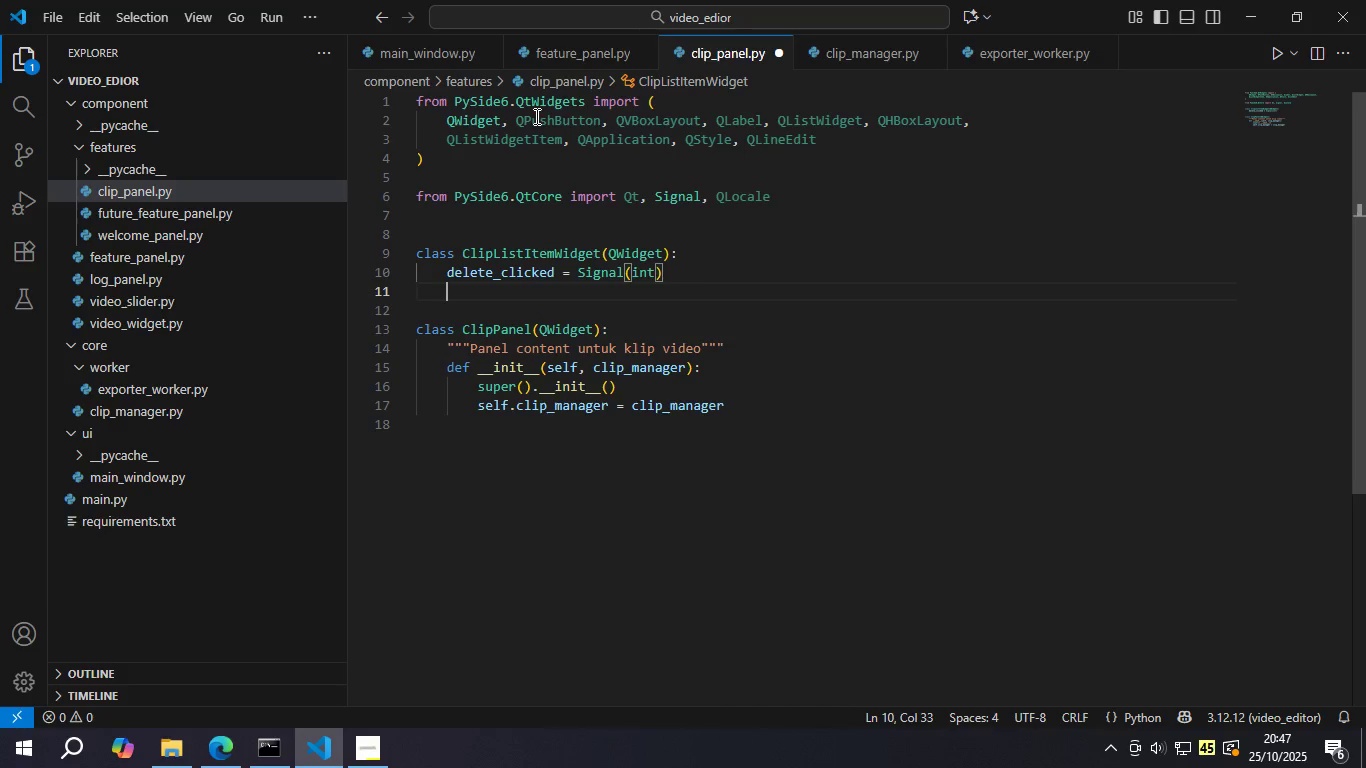 
key(Enter)
 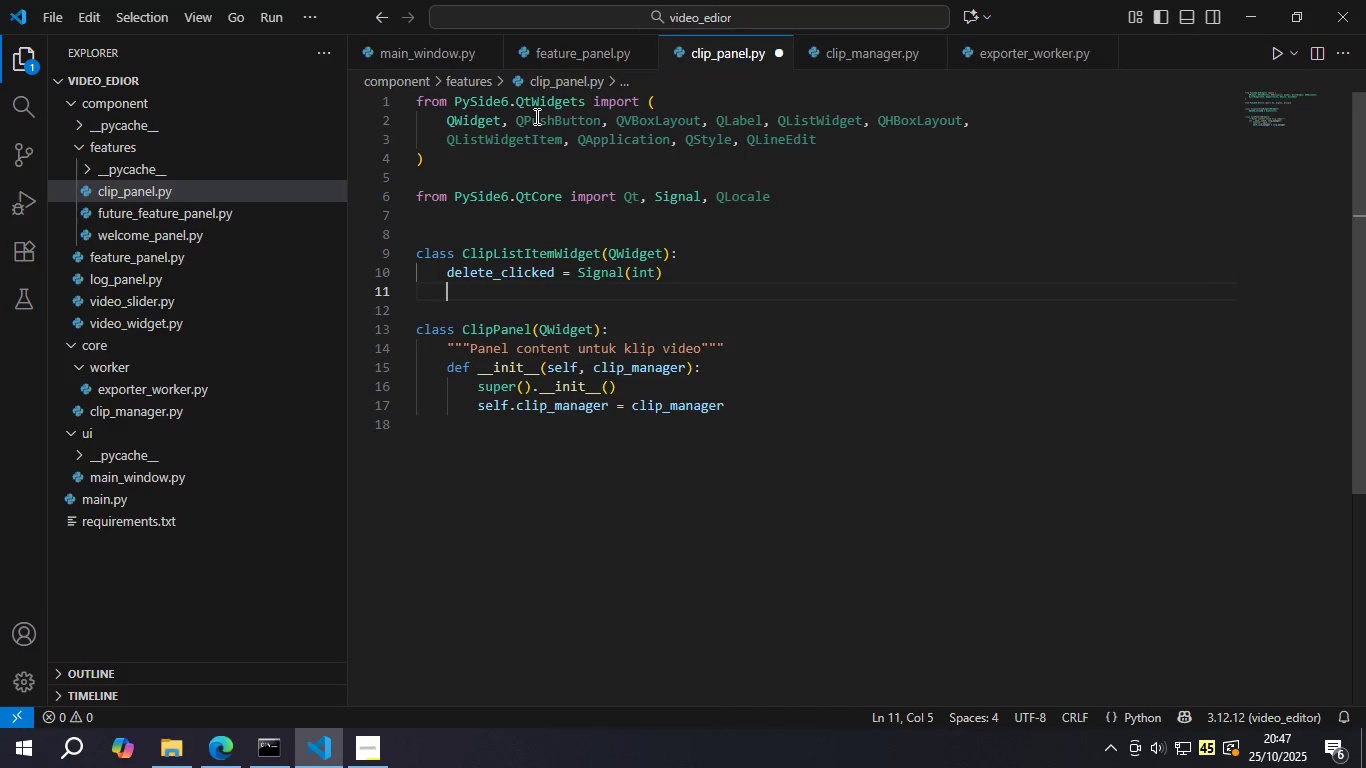 
key(Enter)
 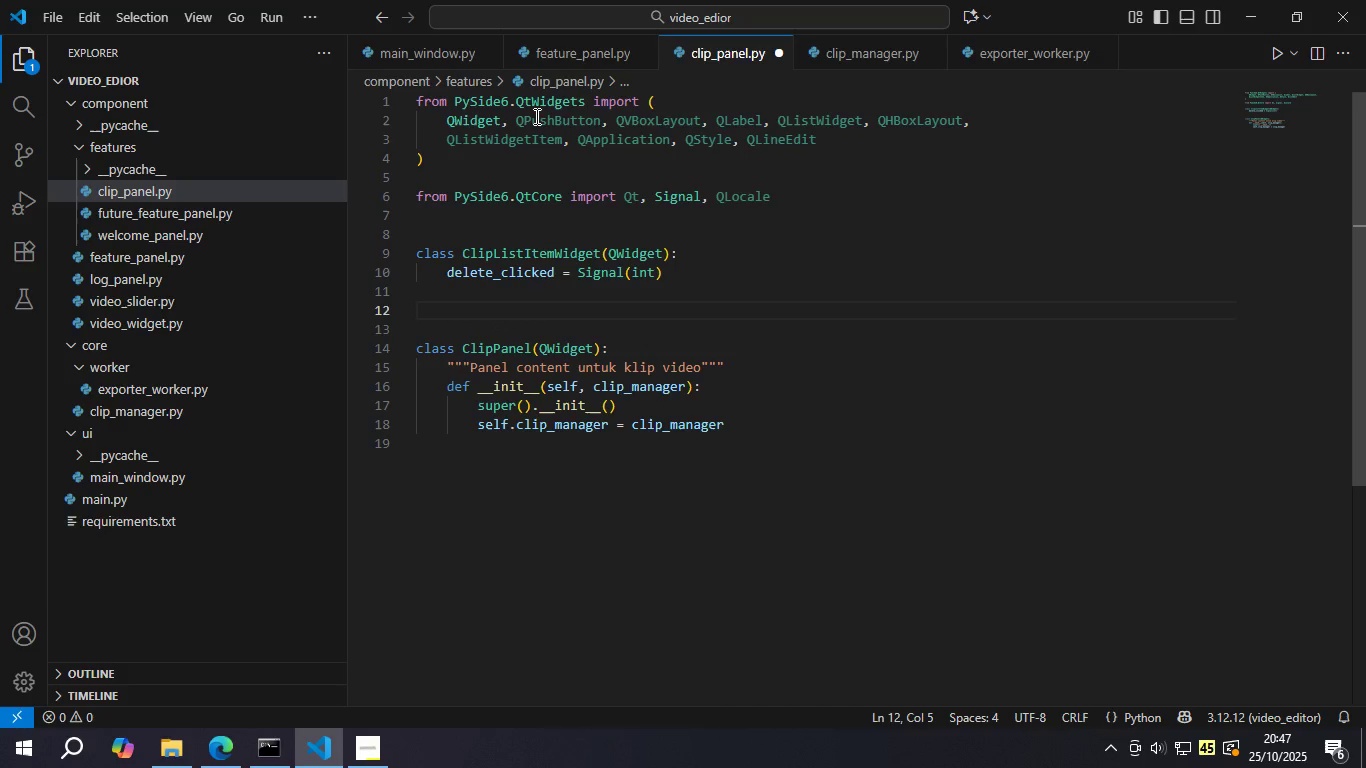 
type(def __init__(self, clip_indec)
key(Backspace)
type(x, clip_text, parent=None)
 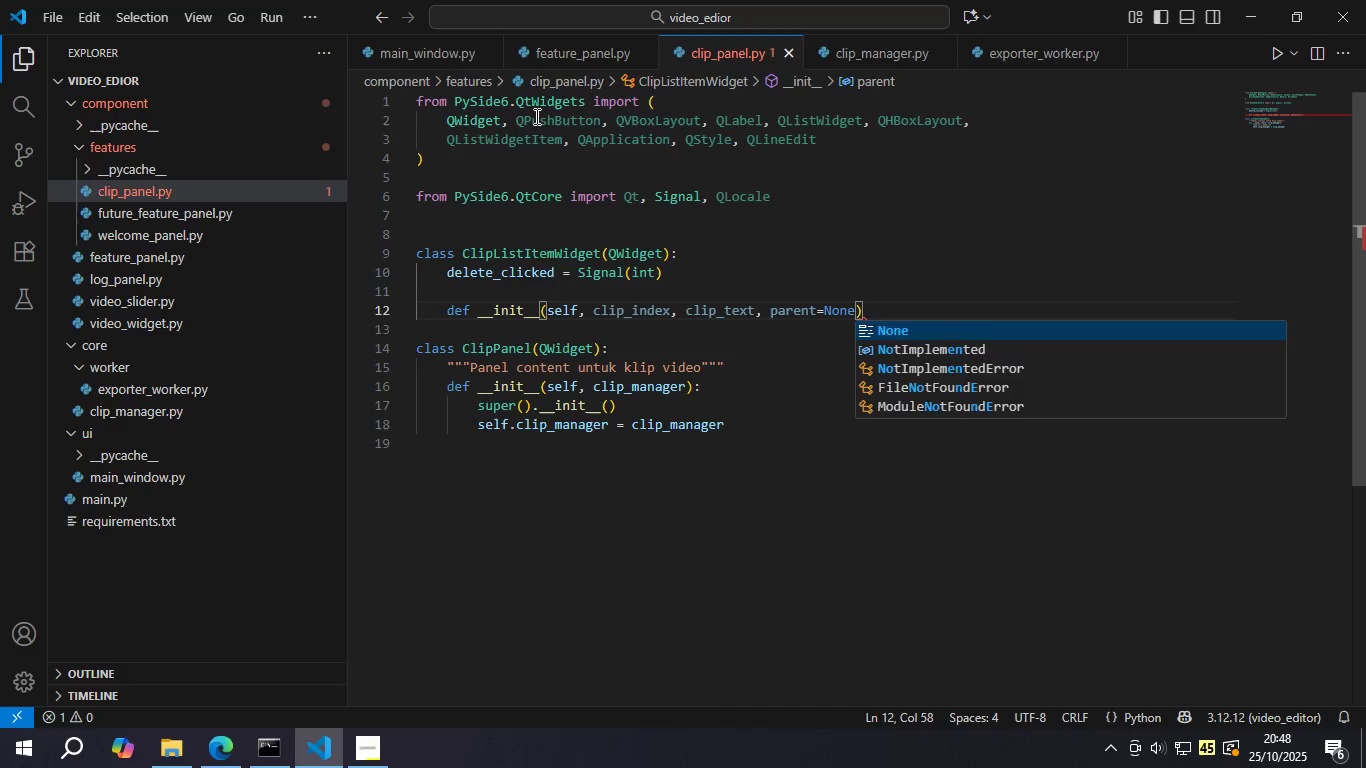 
 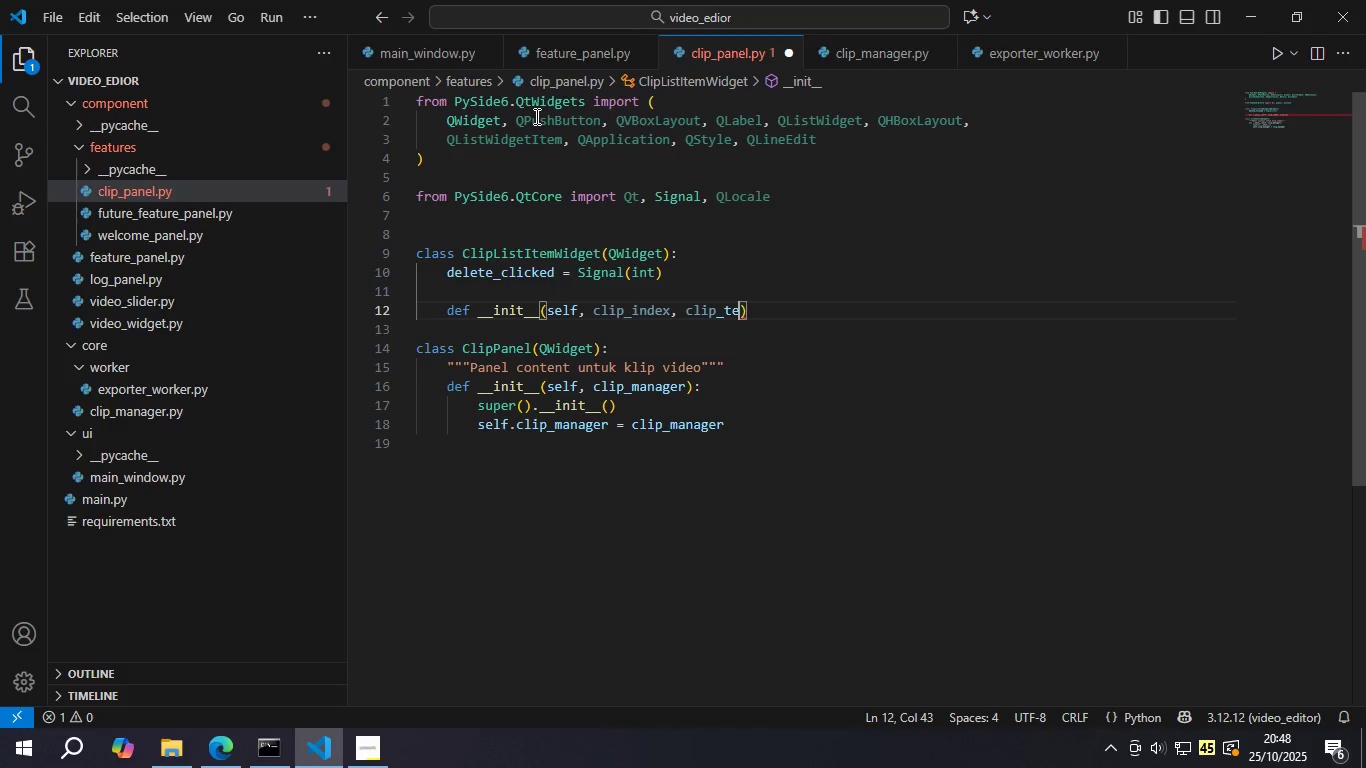 
key(Control+ControlLeft)
 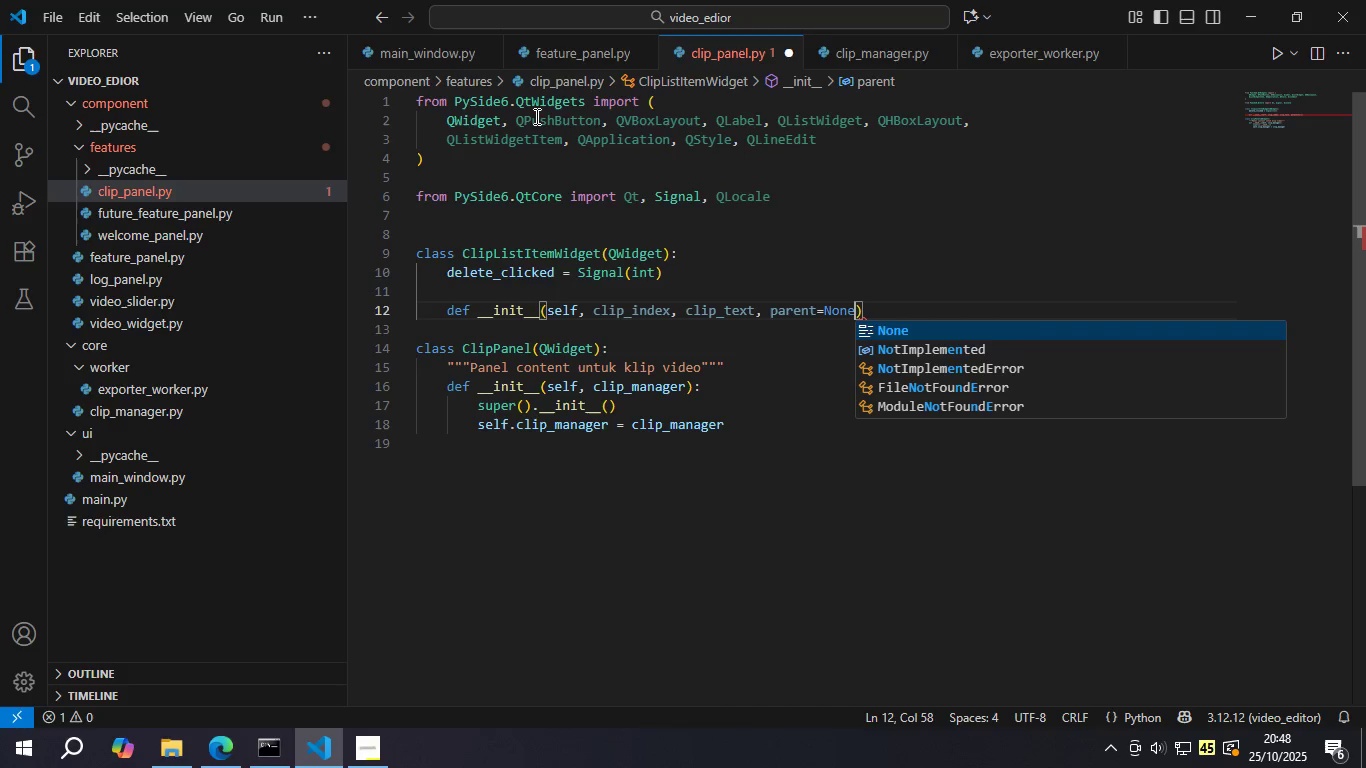 
key(Control+S)
 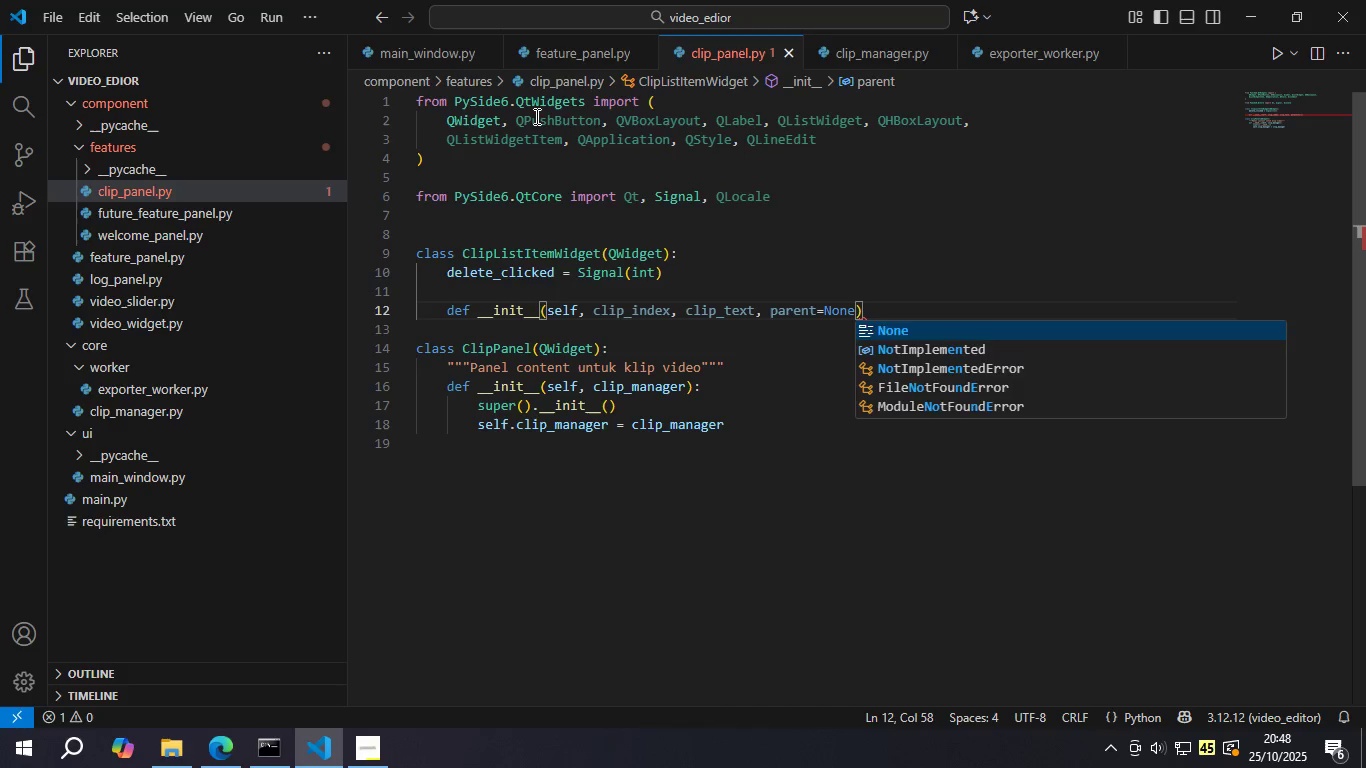 
key(ArrowRight)
 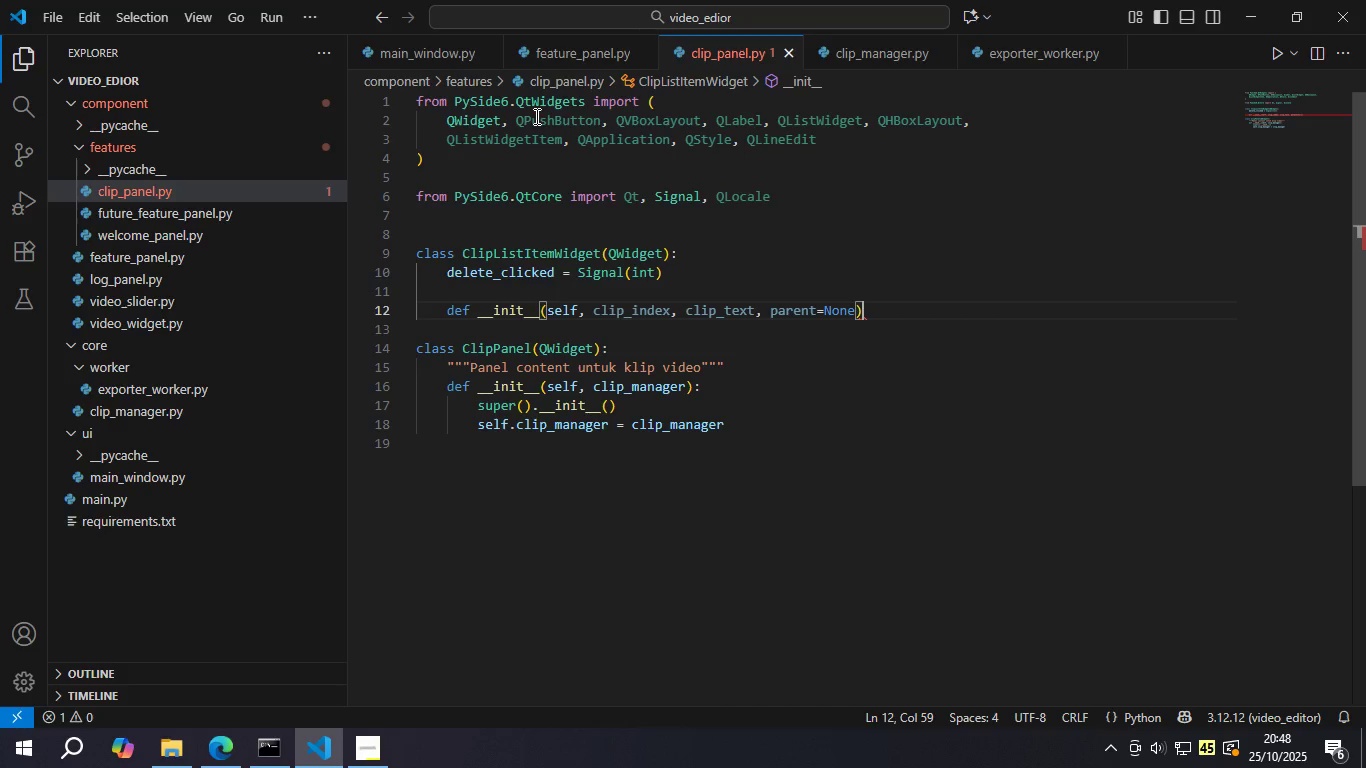 
key(Shift+Semicolon)
 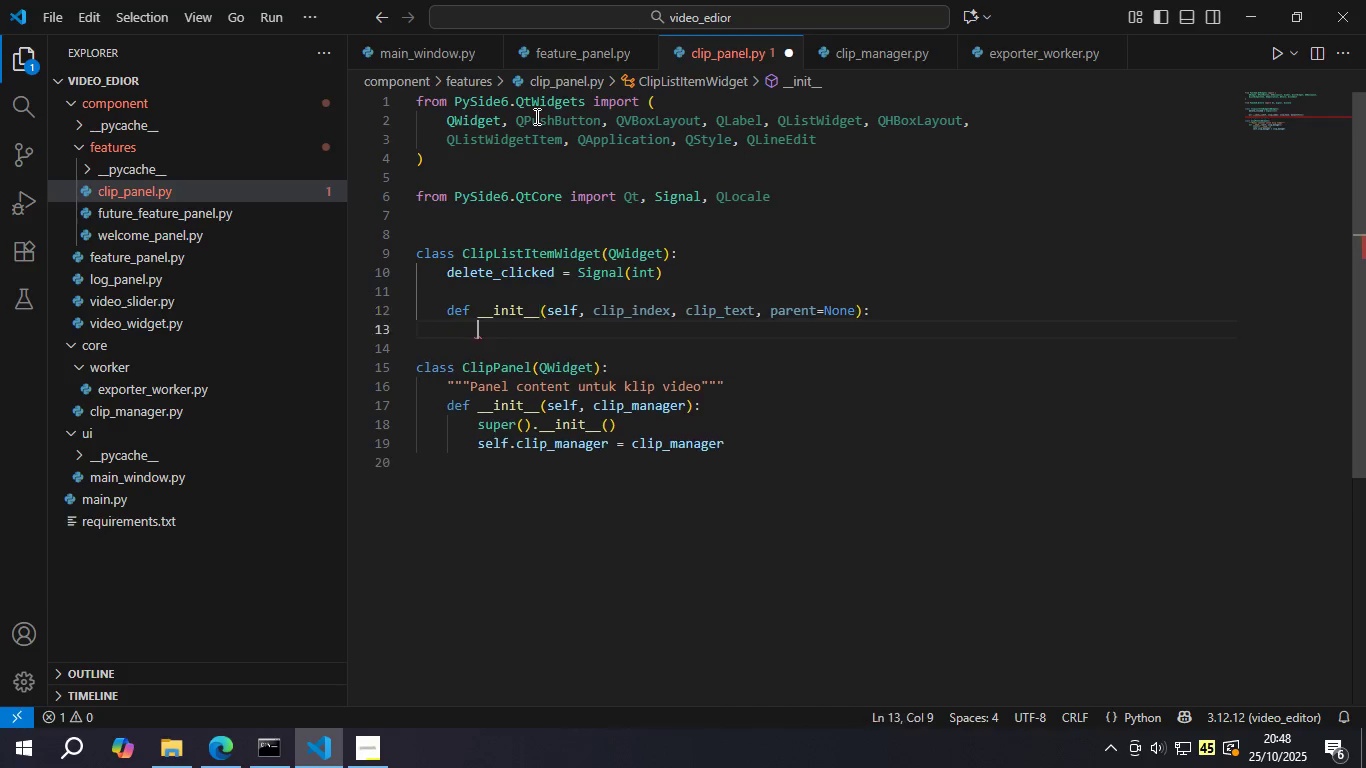 
key(Enter)
 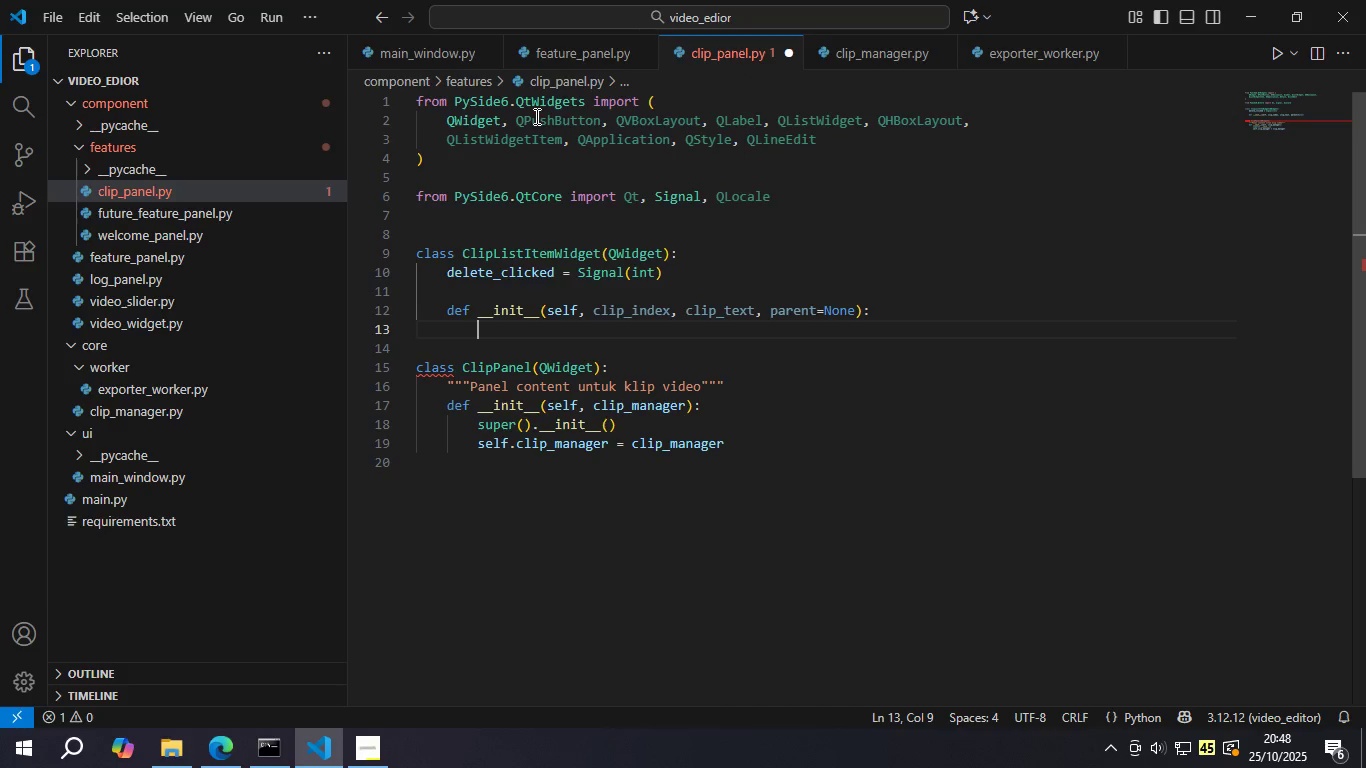 
type(super()
 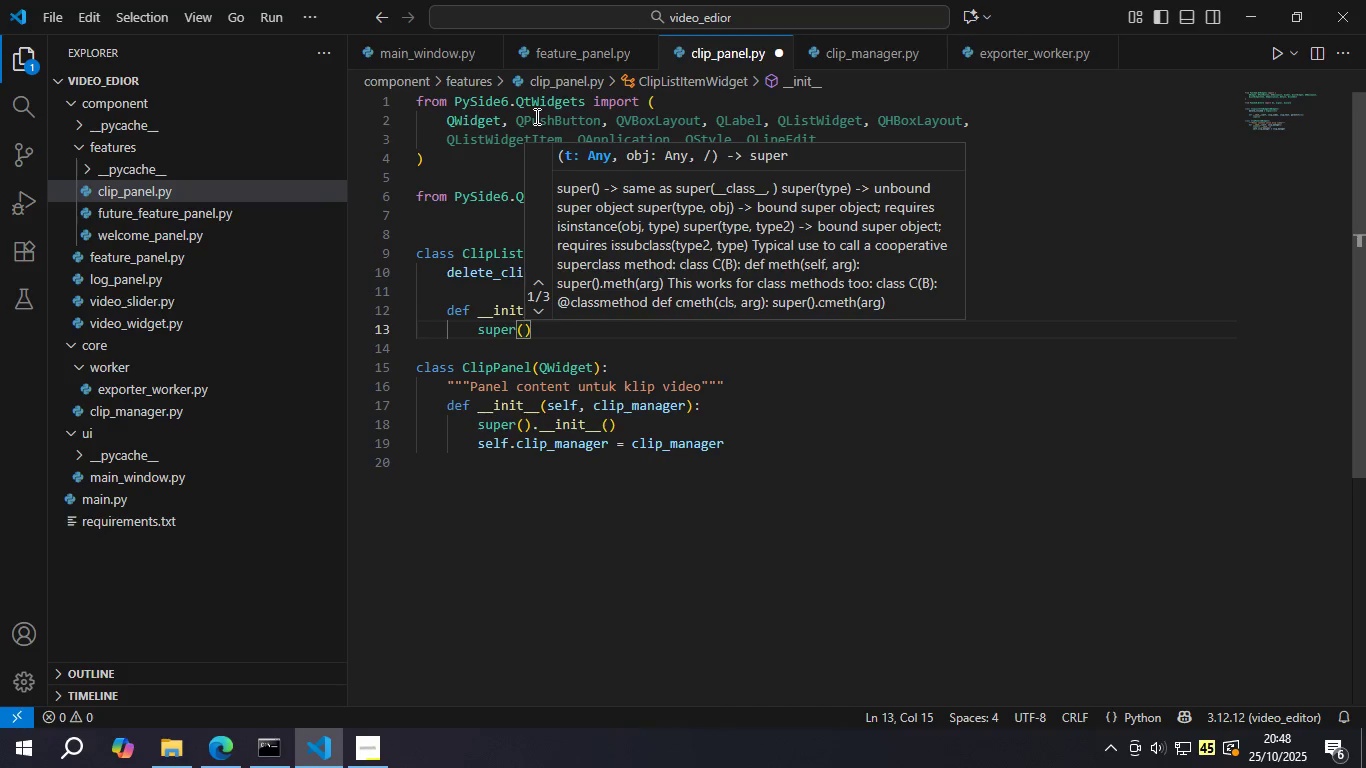 
key(ArrowRight)
 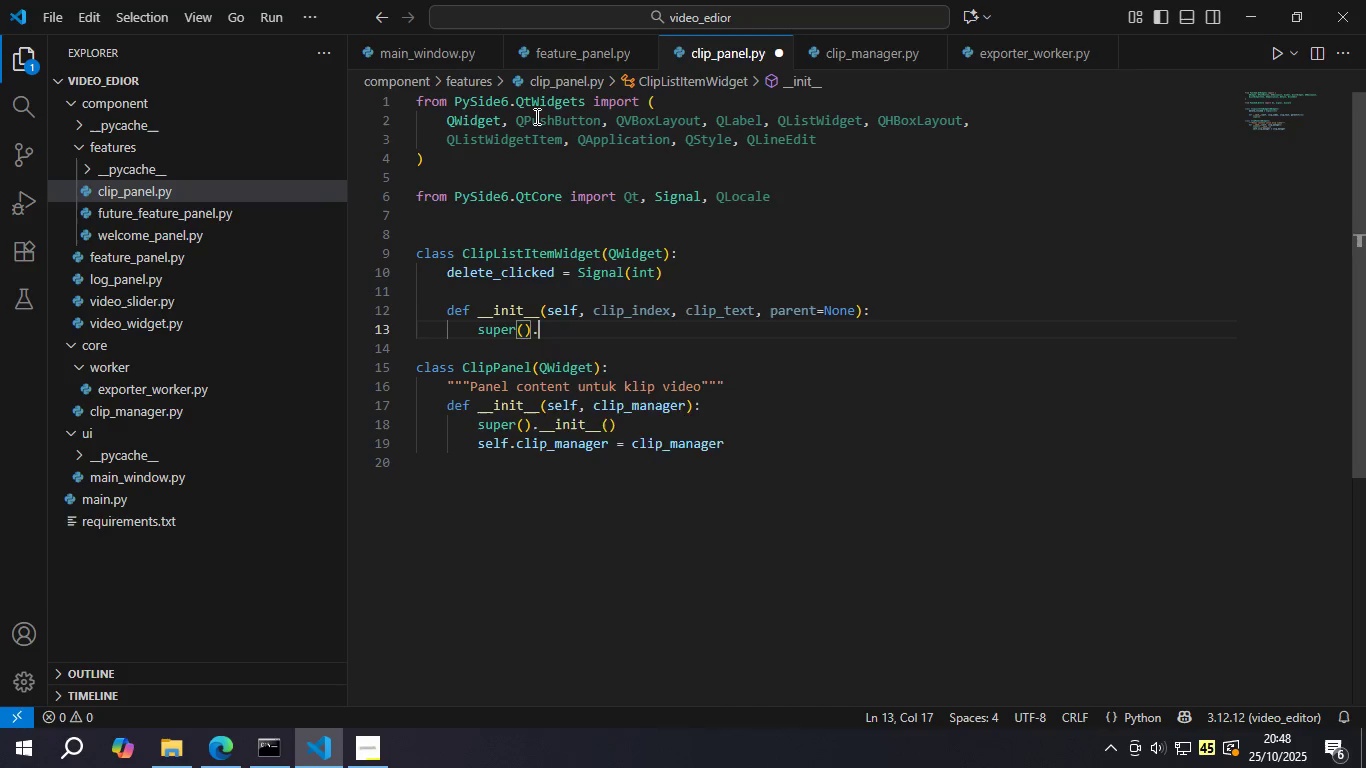 
type(.__init)
 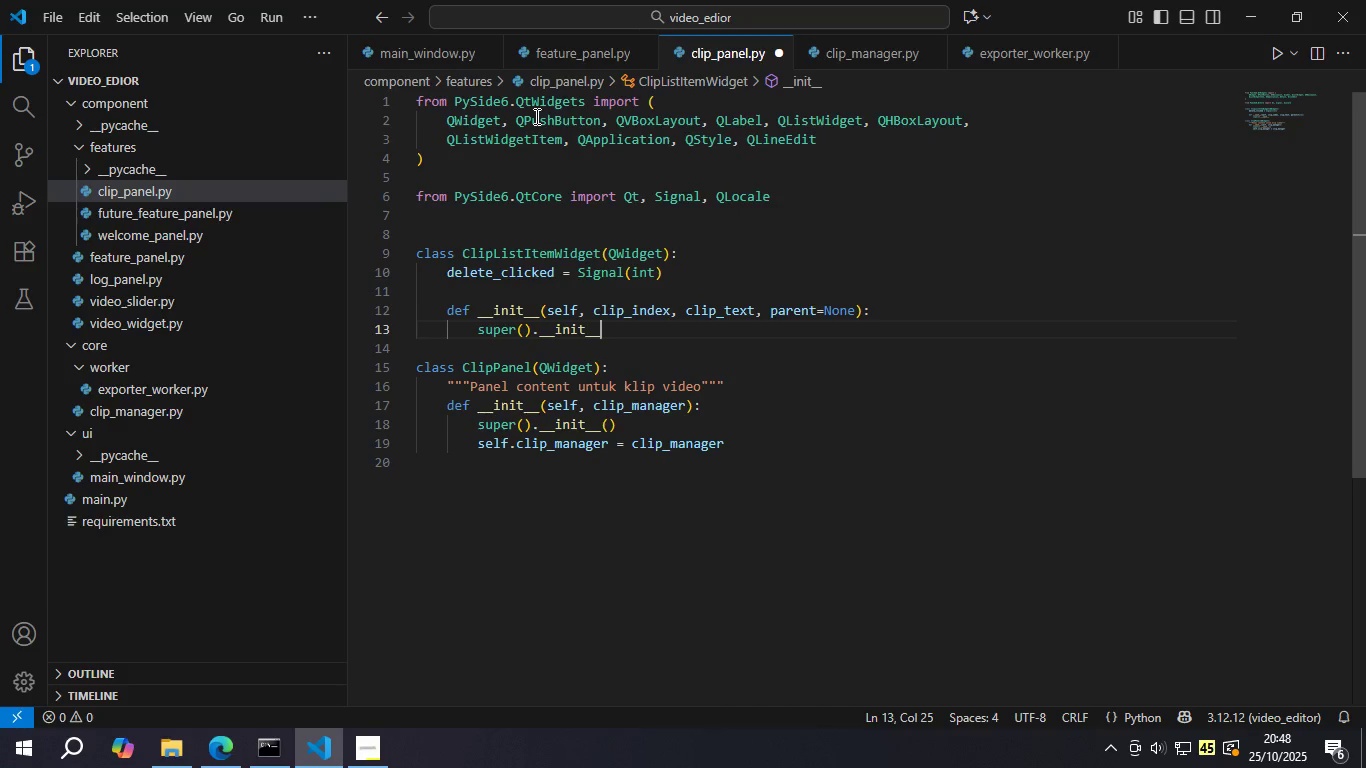 
 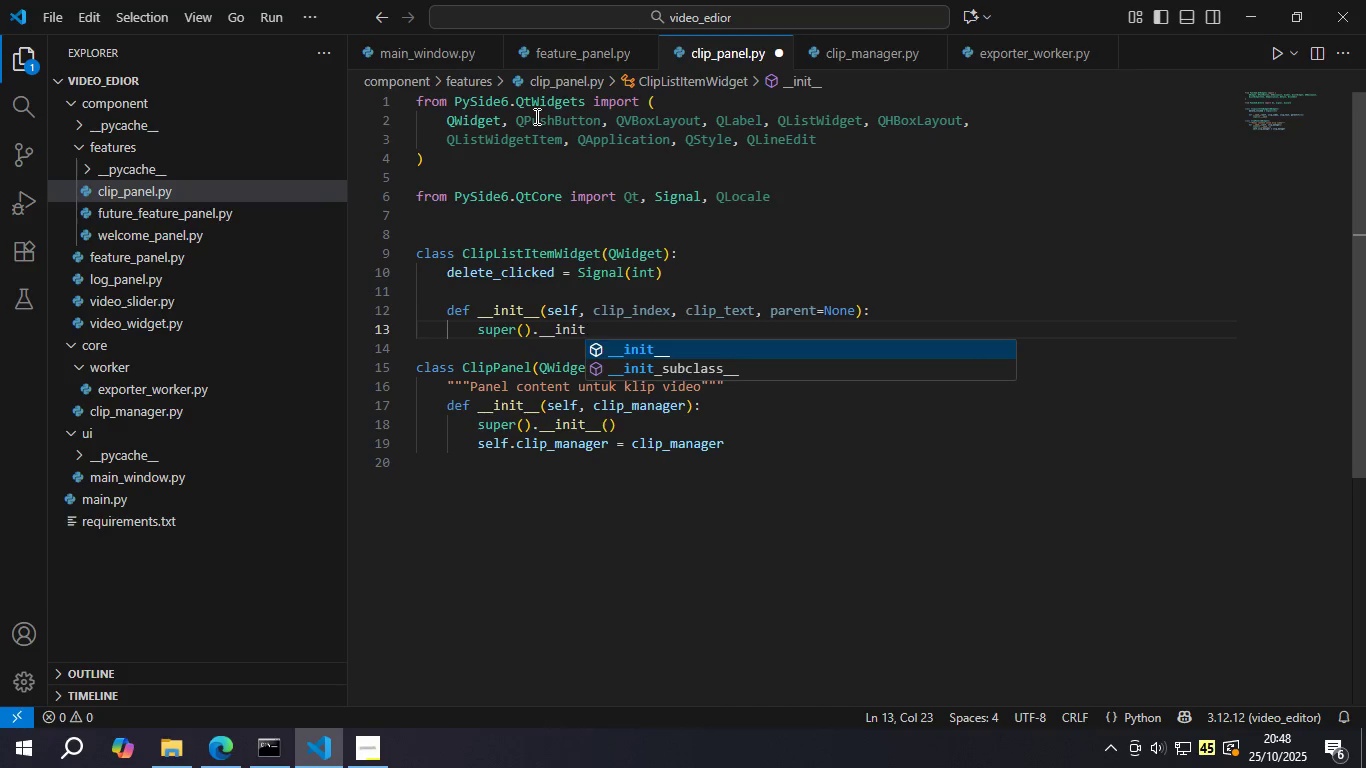 
key(Enter)
 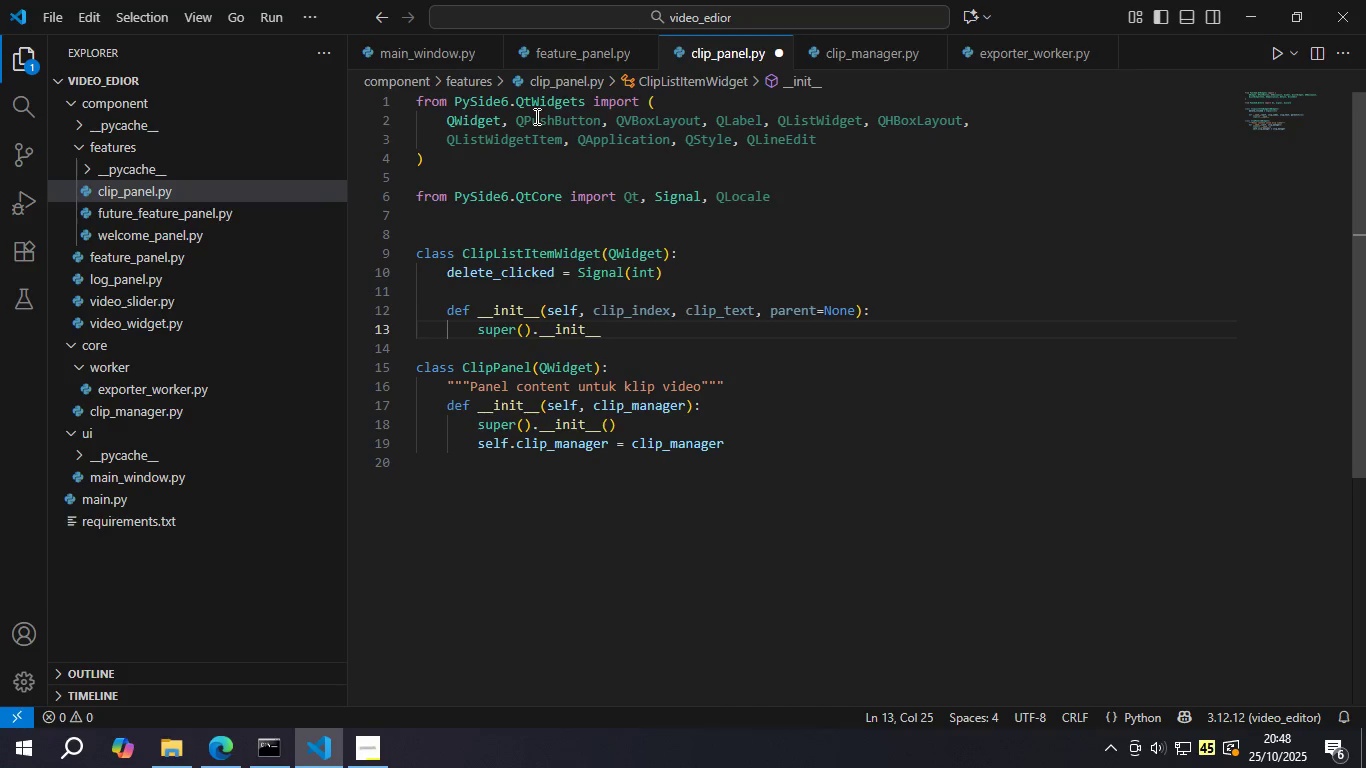 
key(Shift+0)
 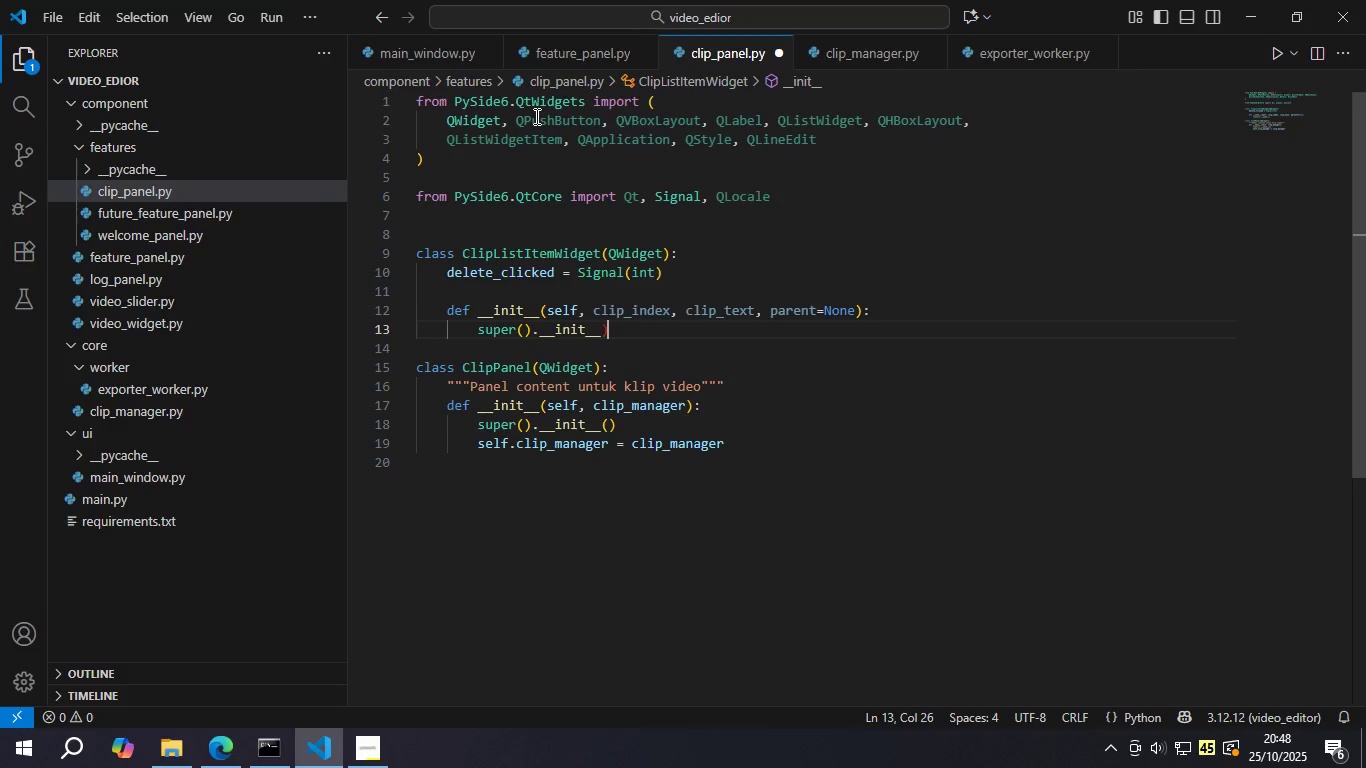 
key(Backspace)
 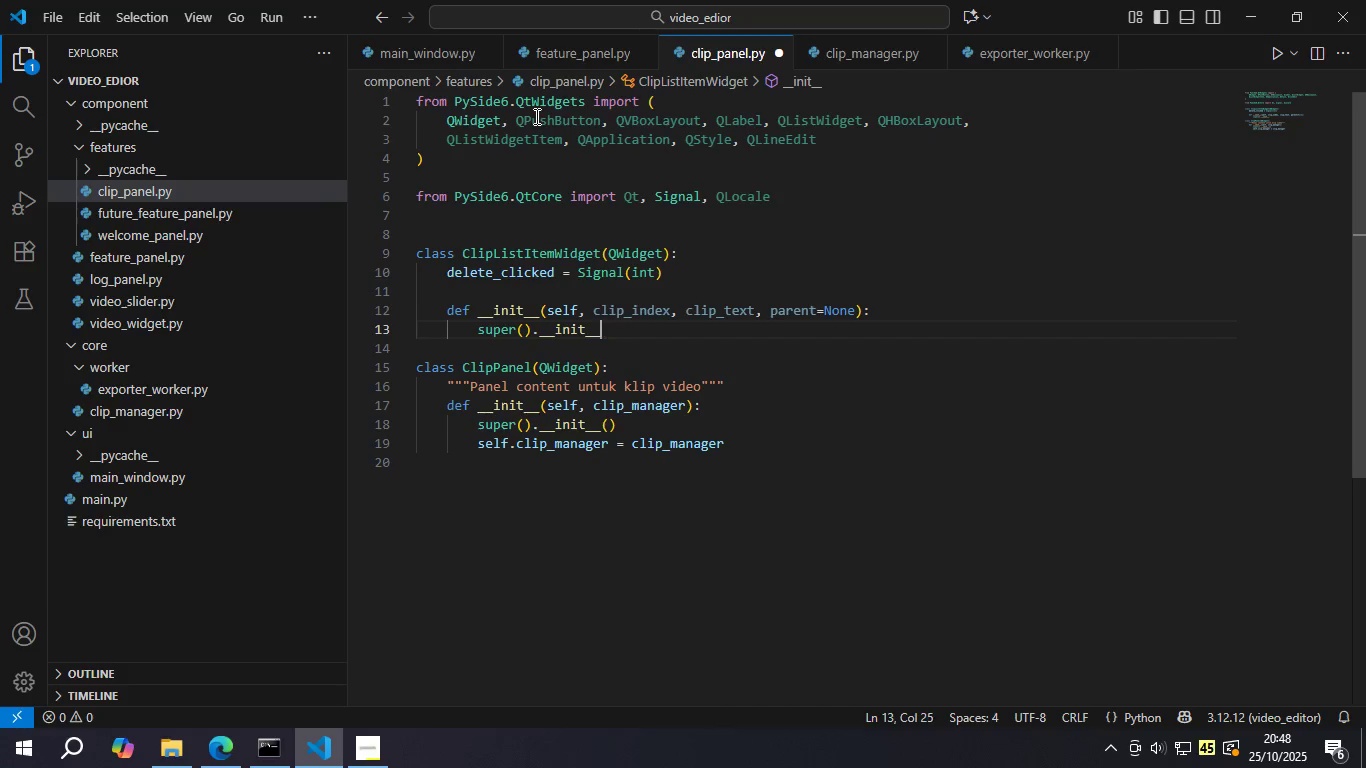 
key(Shift+ShiftLeft)
 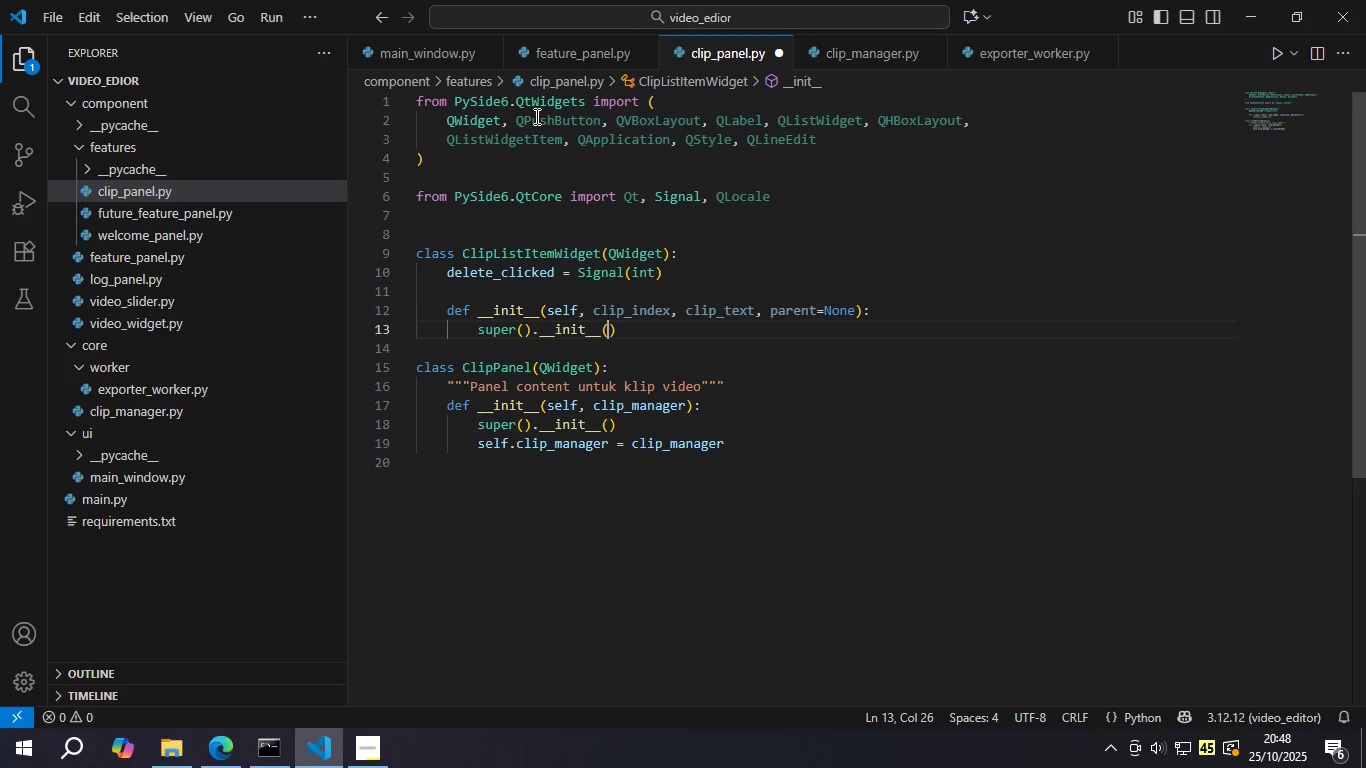 
key(Shift+9)
 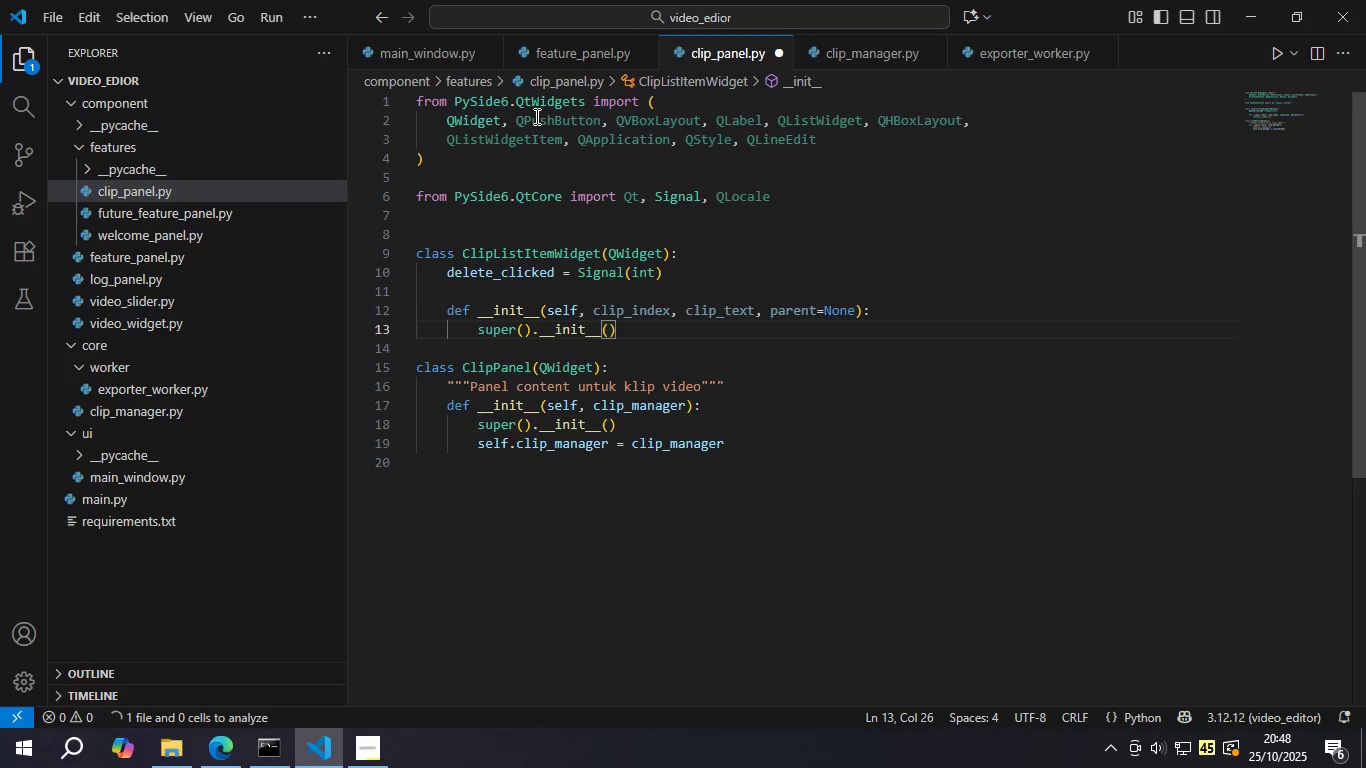 
key(ArrowRight)
 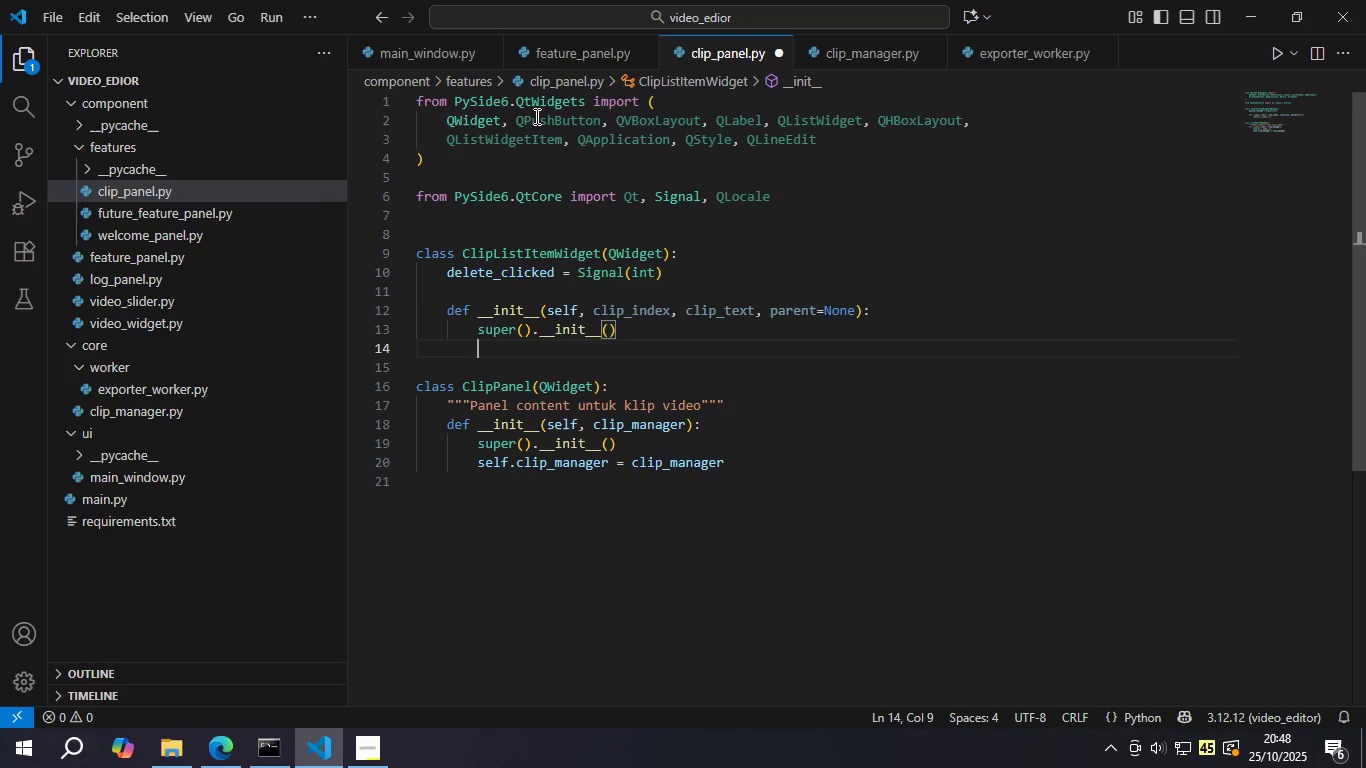 
key(Enter)
 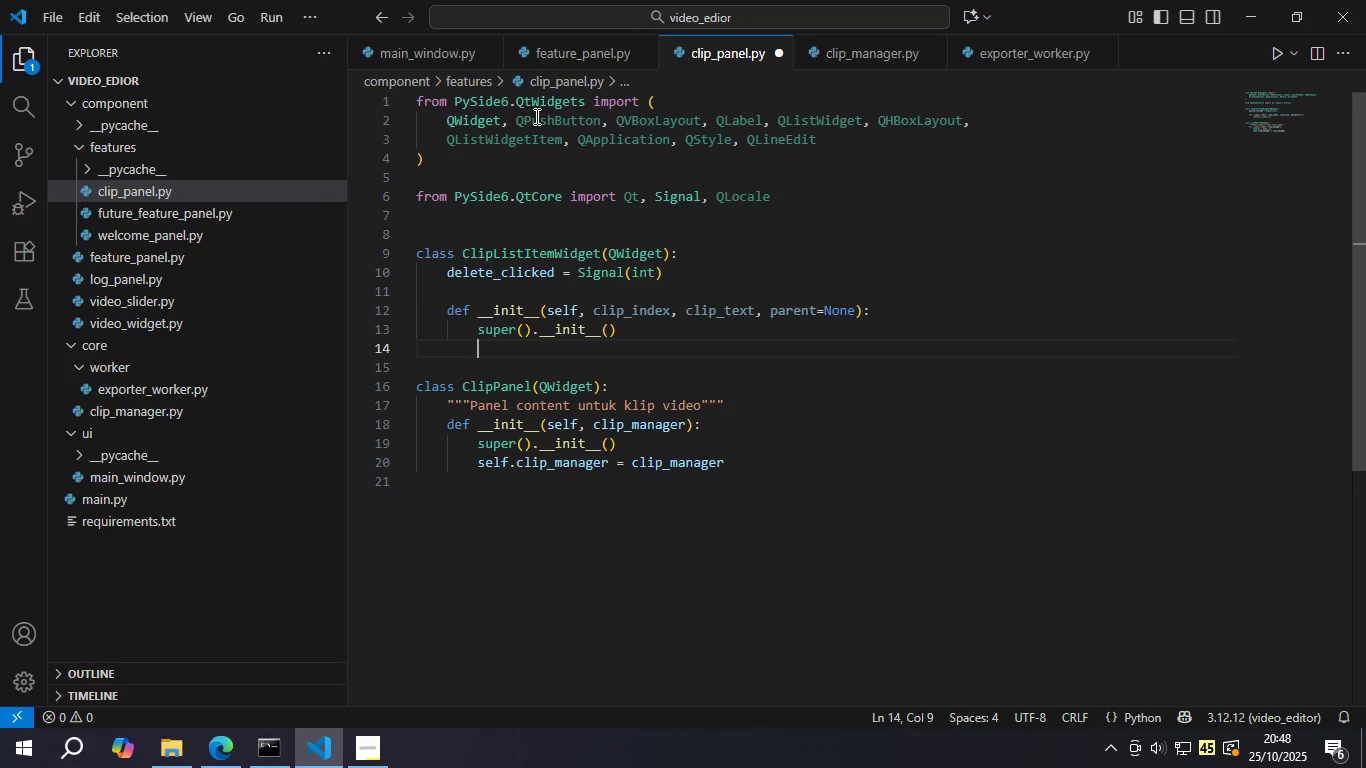 
key(Backspace)
 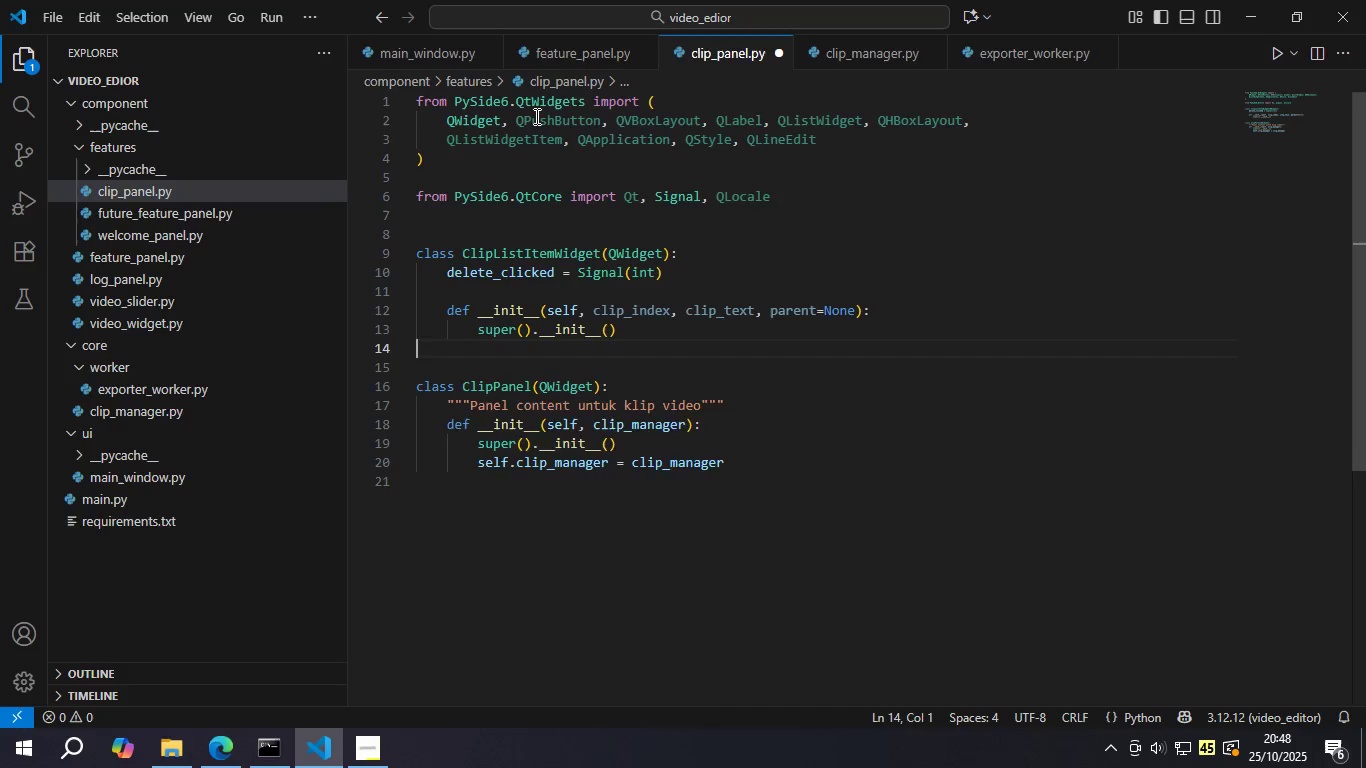 
key(Backspace)
 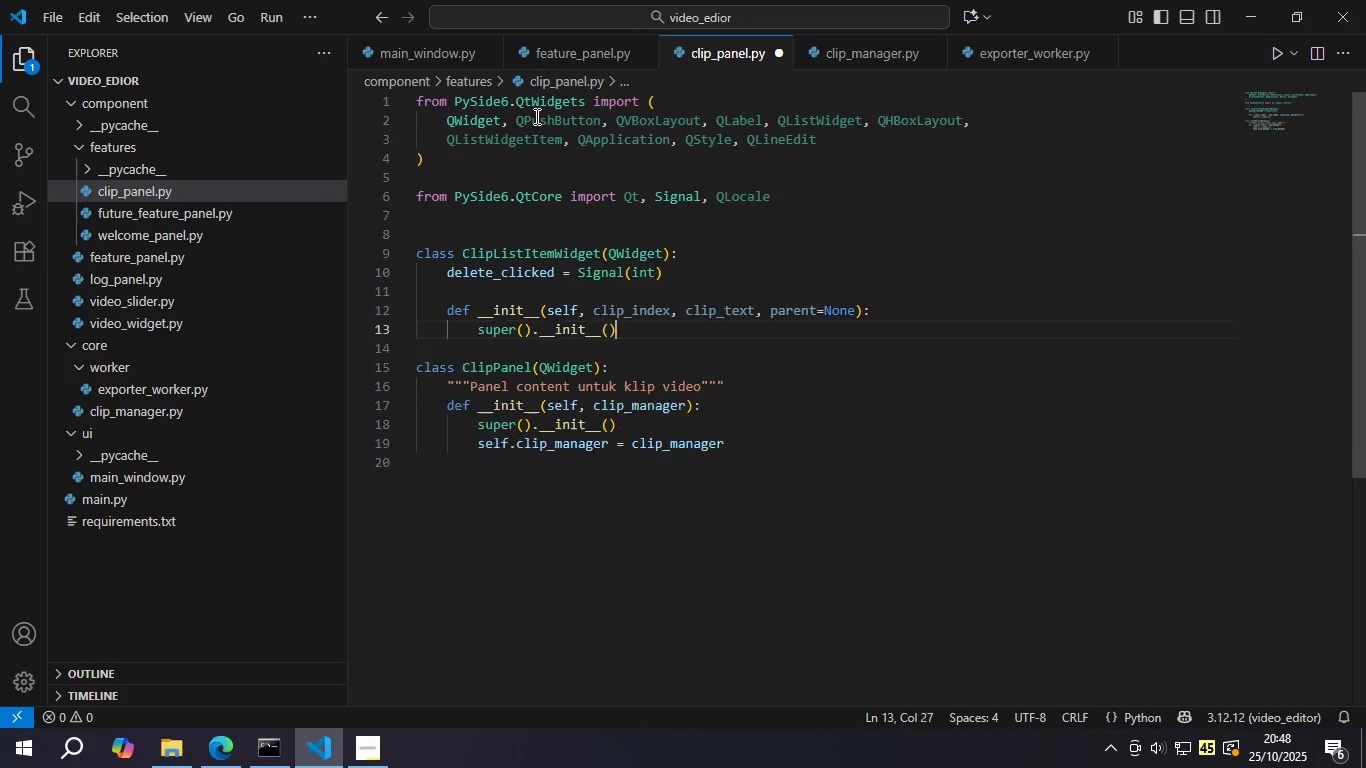 
key(Backspace)
 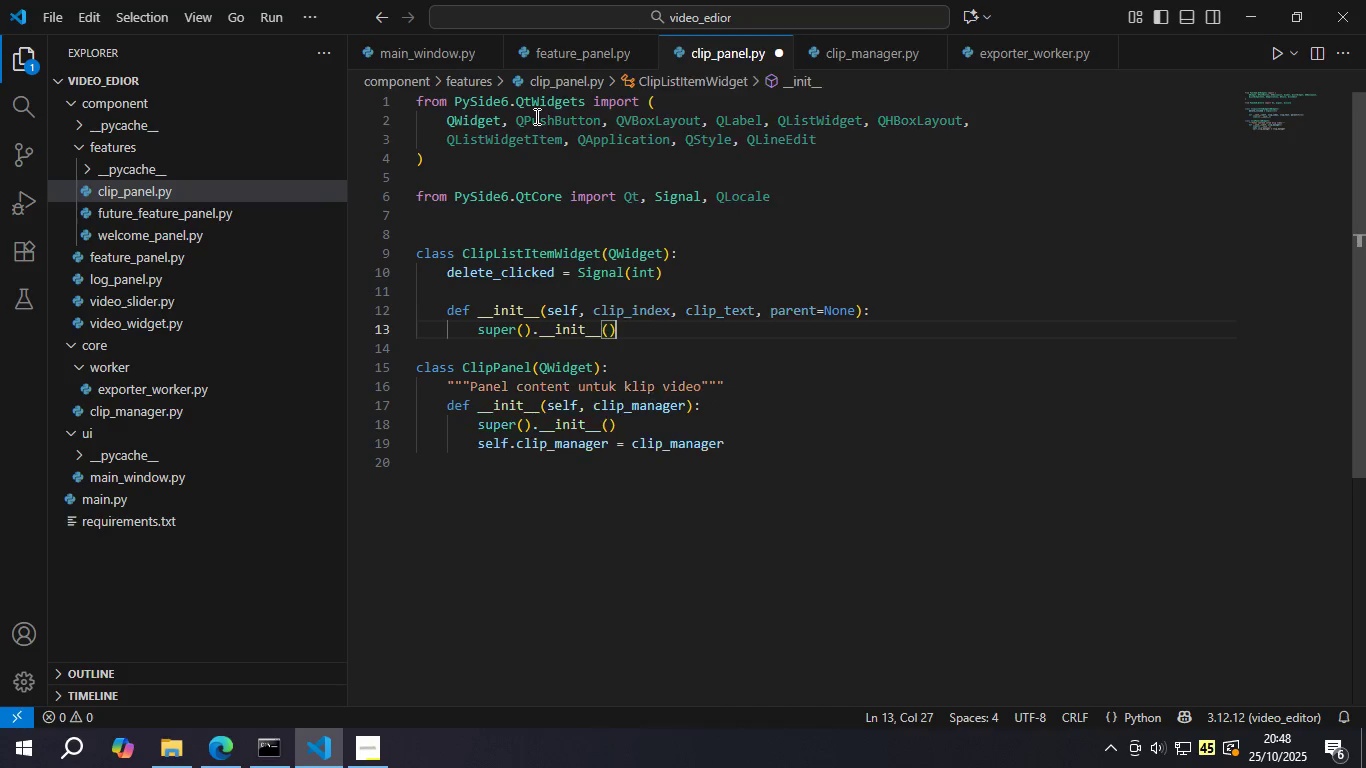 
key(ArrowLeft)
 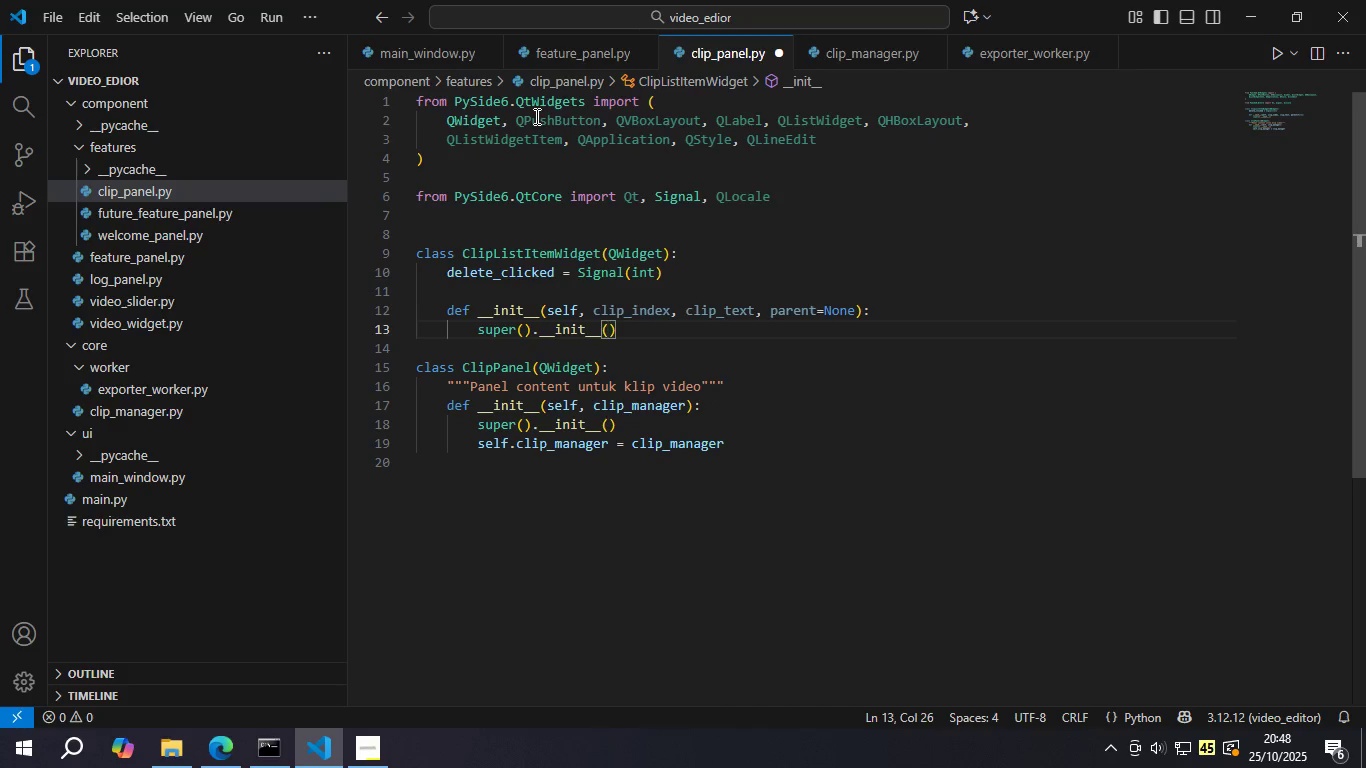 
type(pate)
 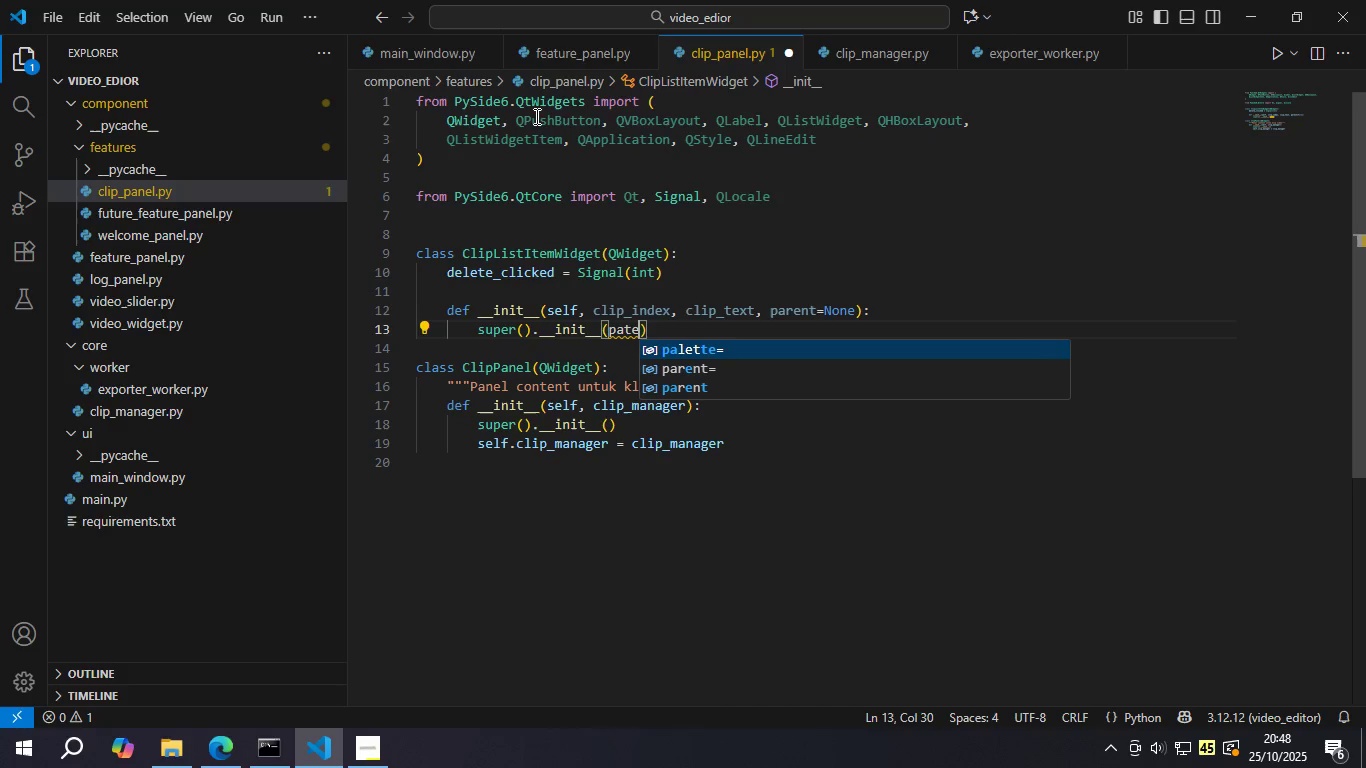 
key(ArrowDown)
 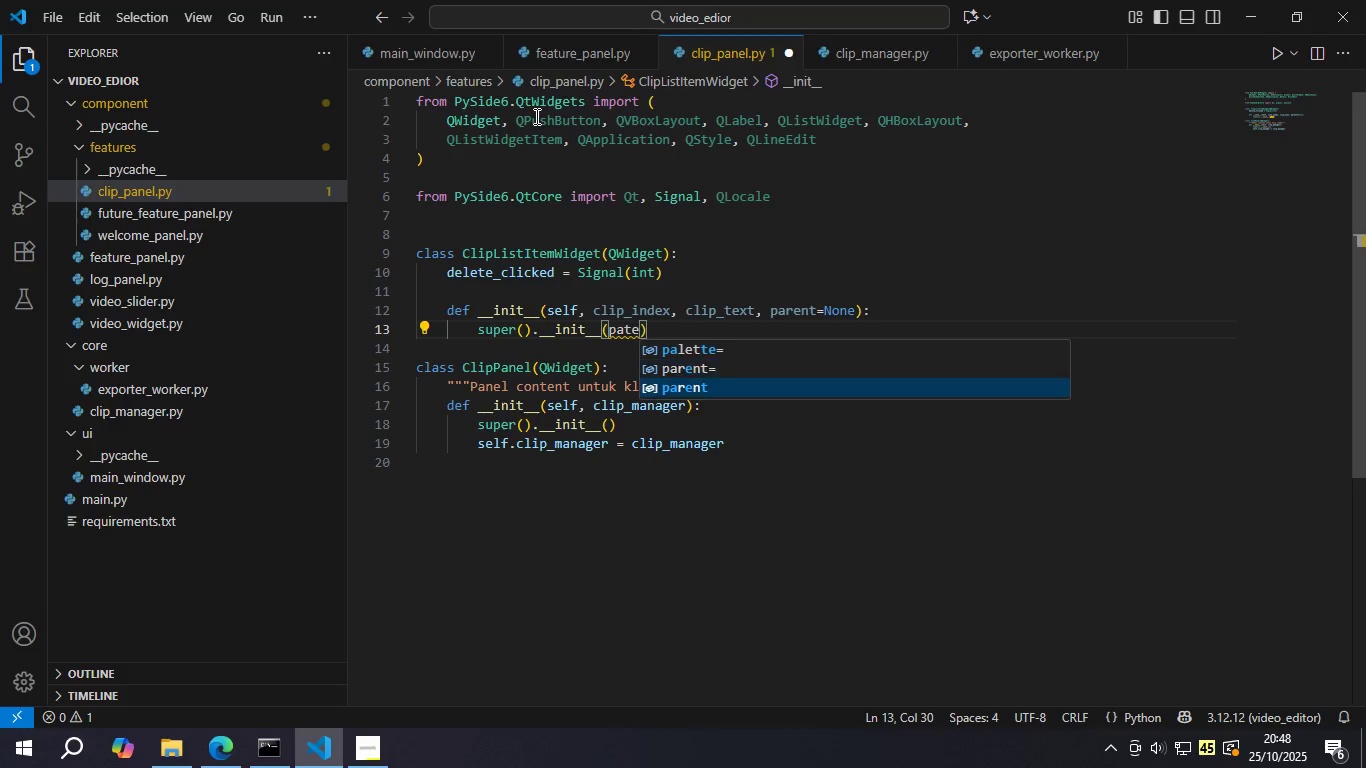 
key(ArrowDown)
 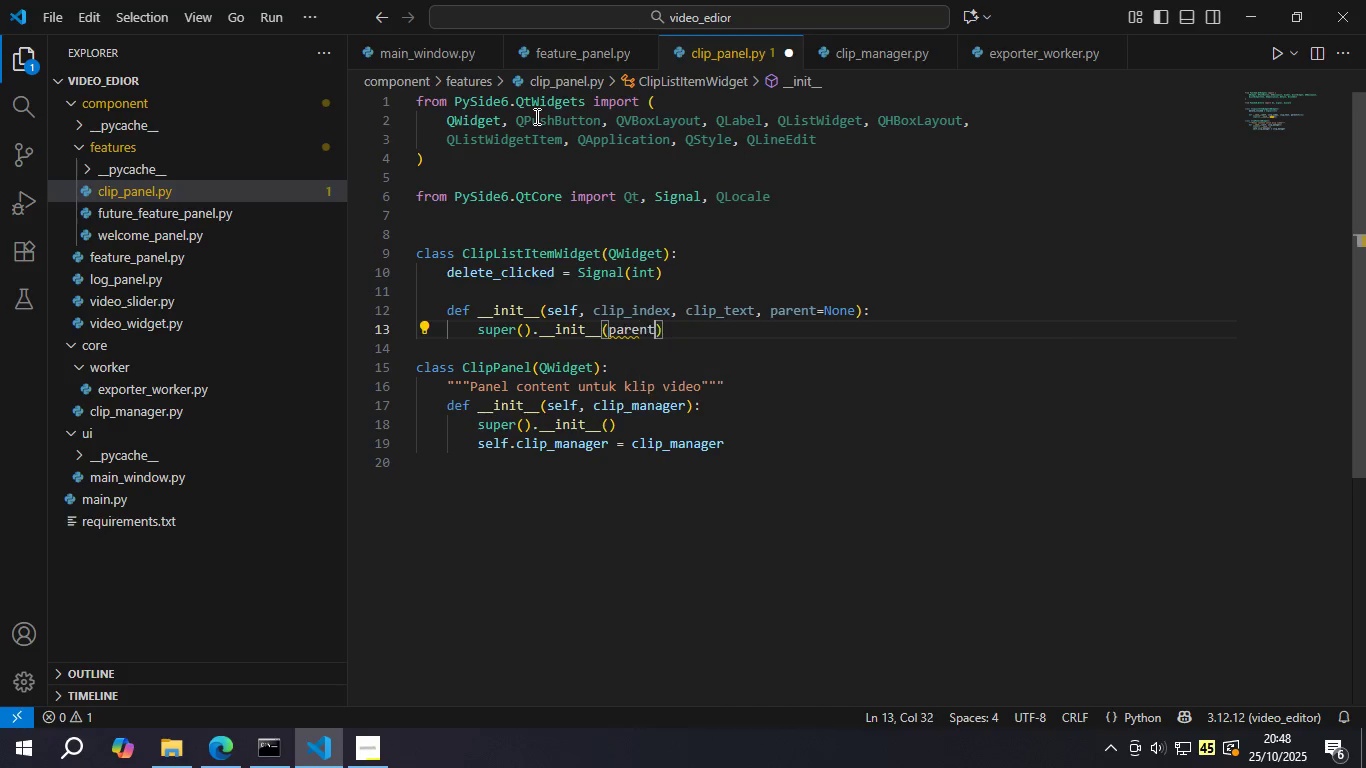 
key(Enter)
 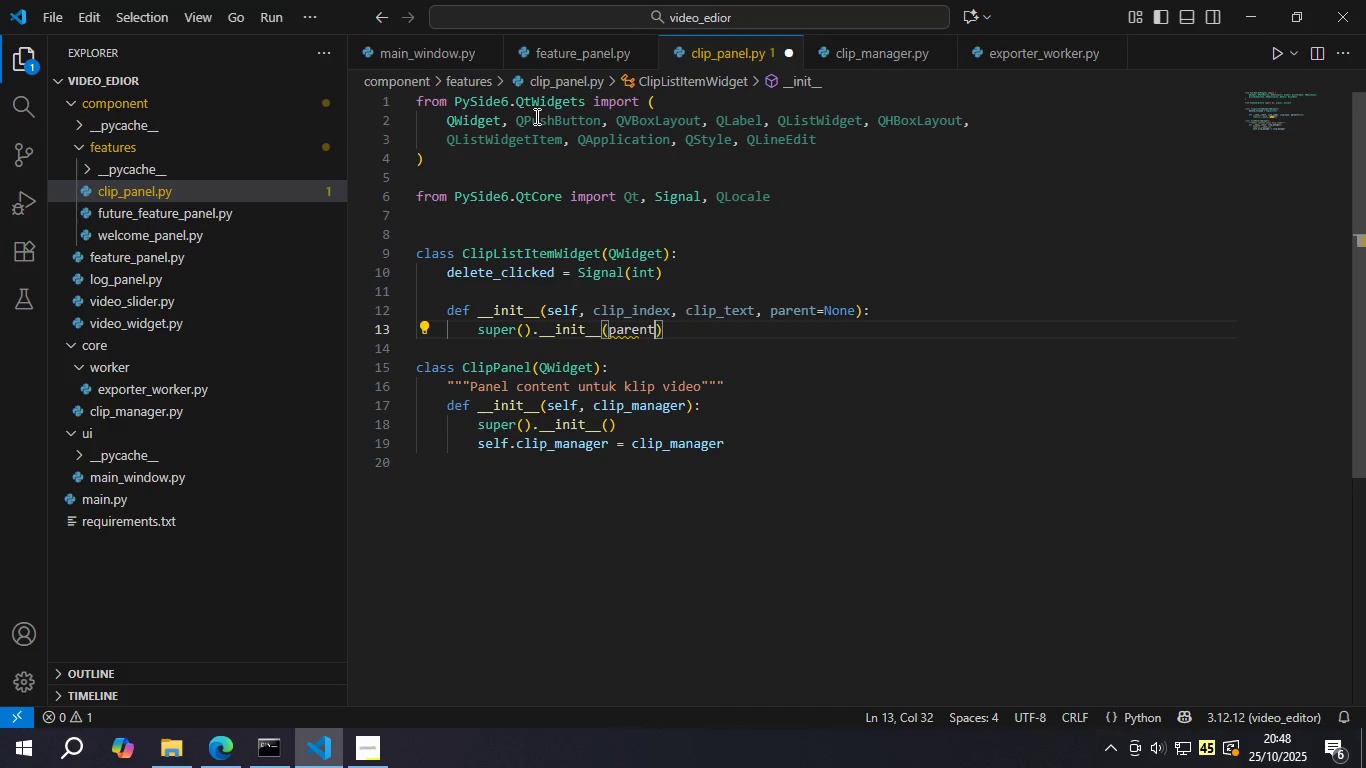 
key(Control+ControlLeft)
 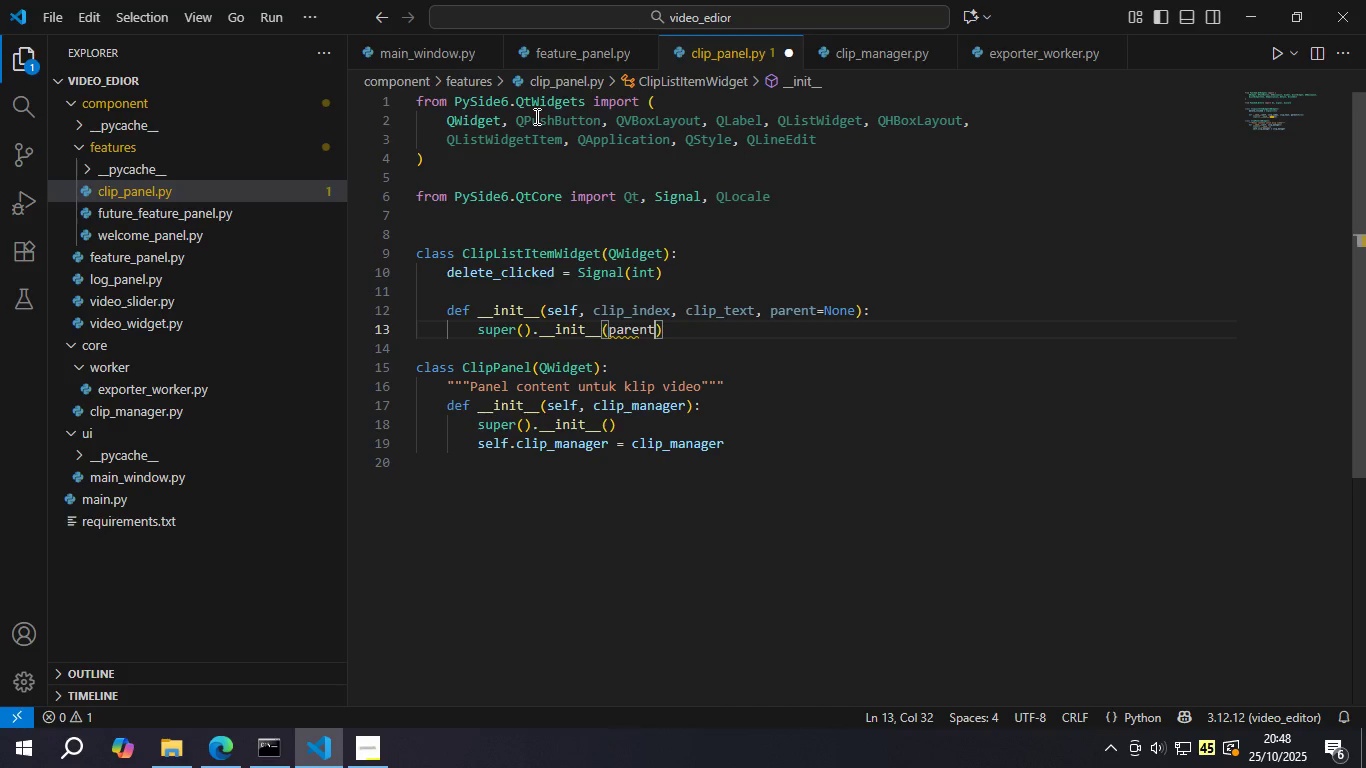 
key(Control+S)
 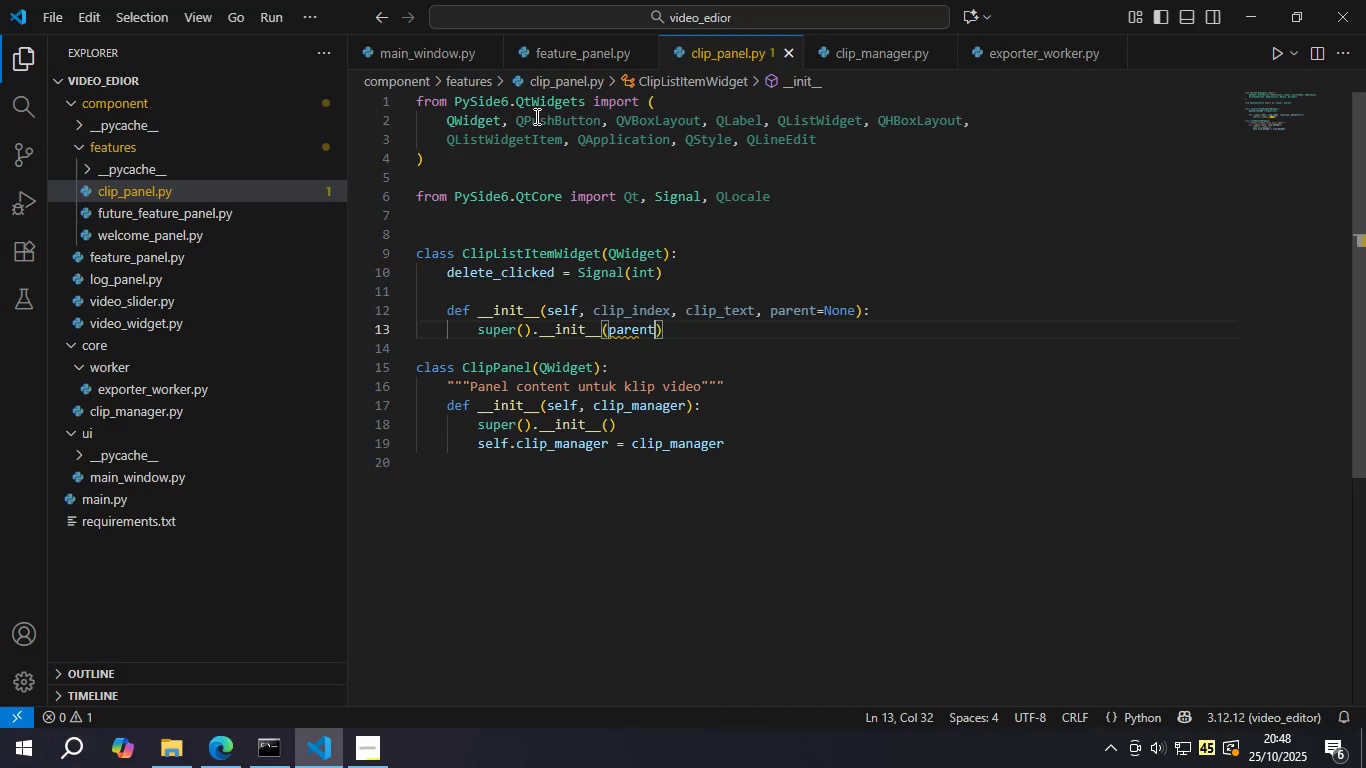 
key(ArrowRight)
 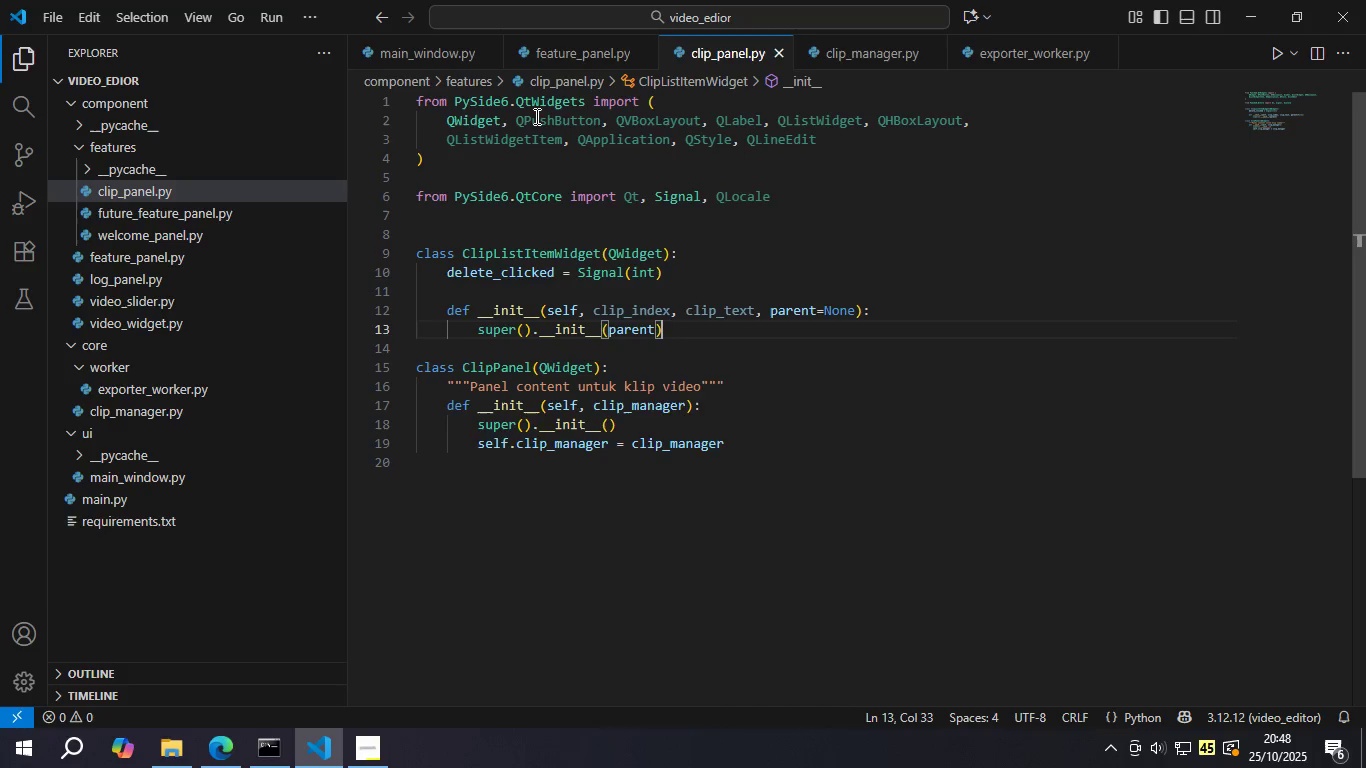 
key(Enter)
 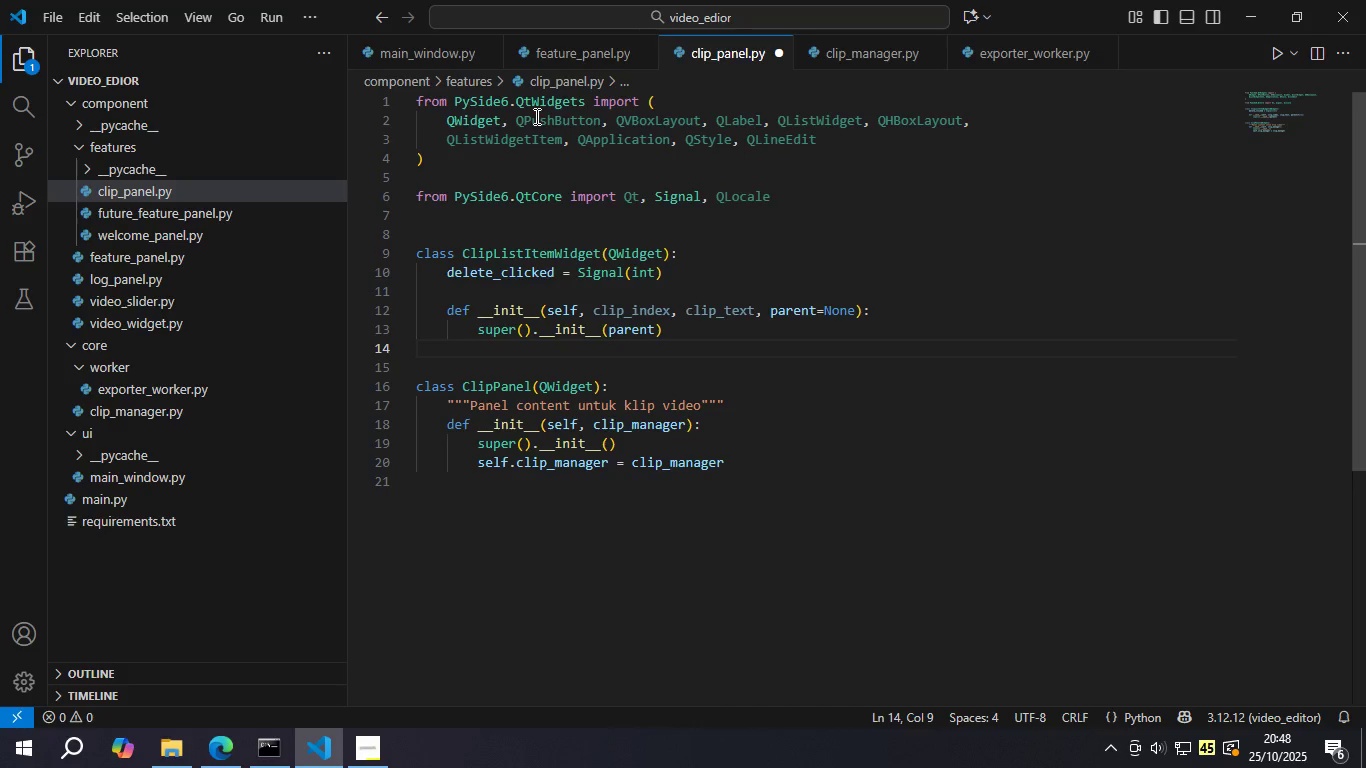 
type(self.clip_index = xli)
key(Backspace)
key(Backspace)
key(Backspace)
type(clip_inde)
 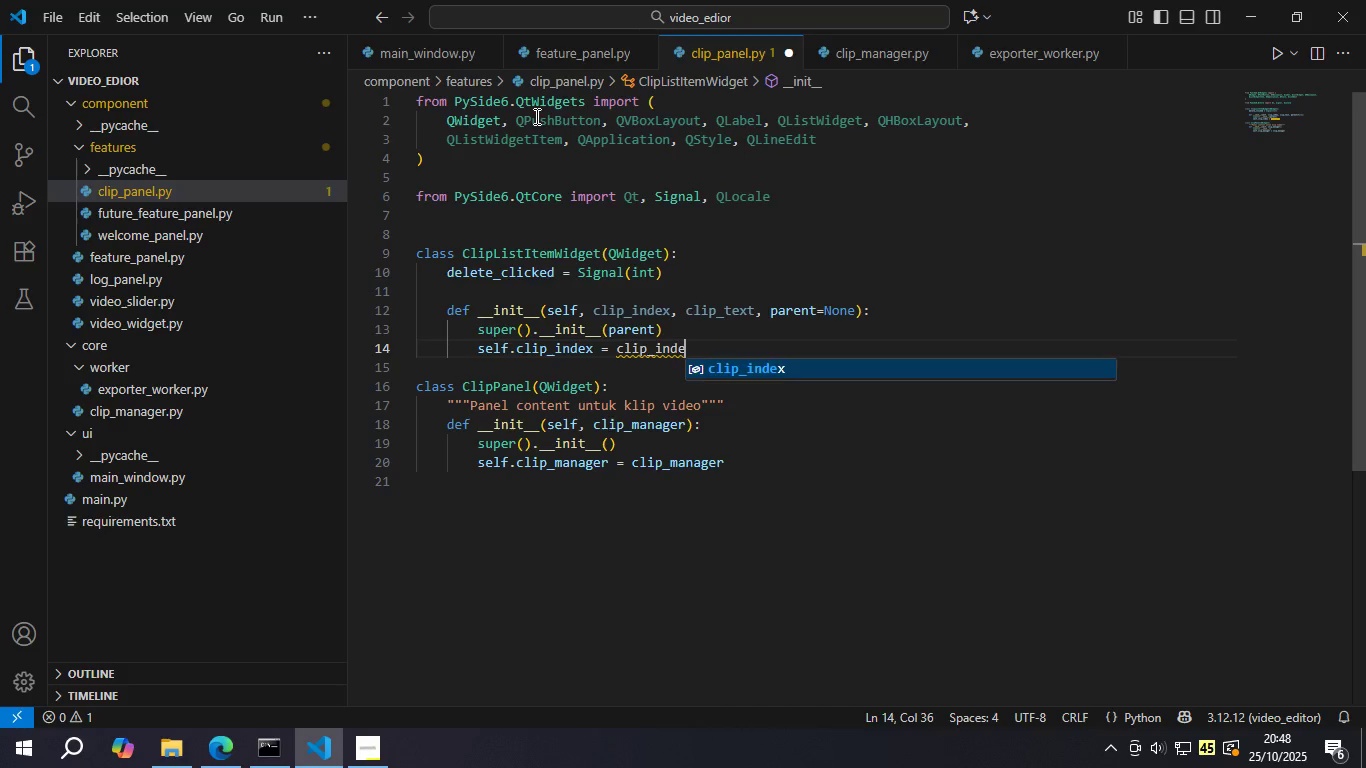 
key(Enter)
 